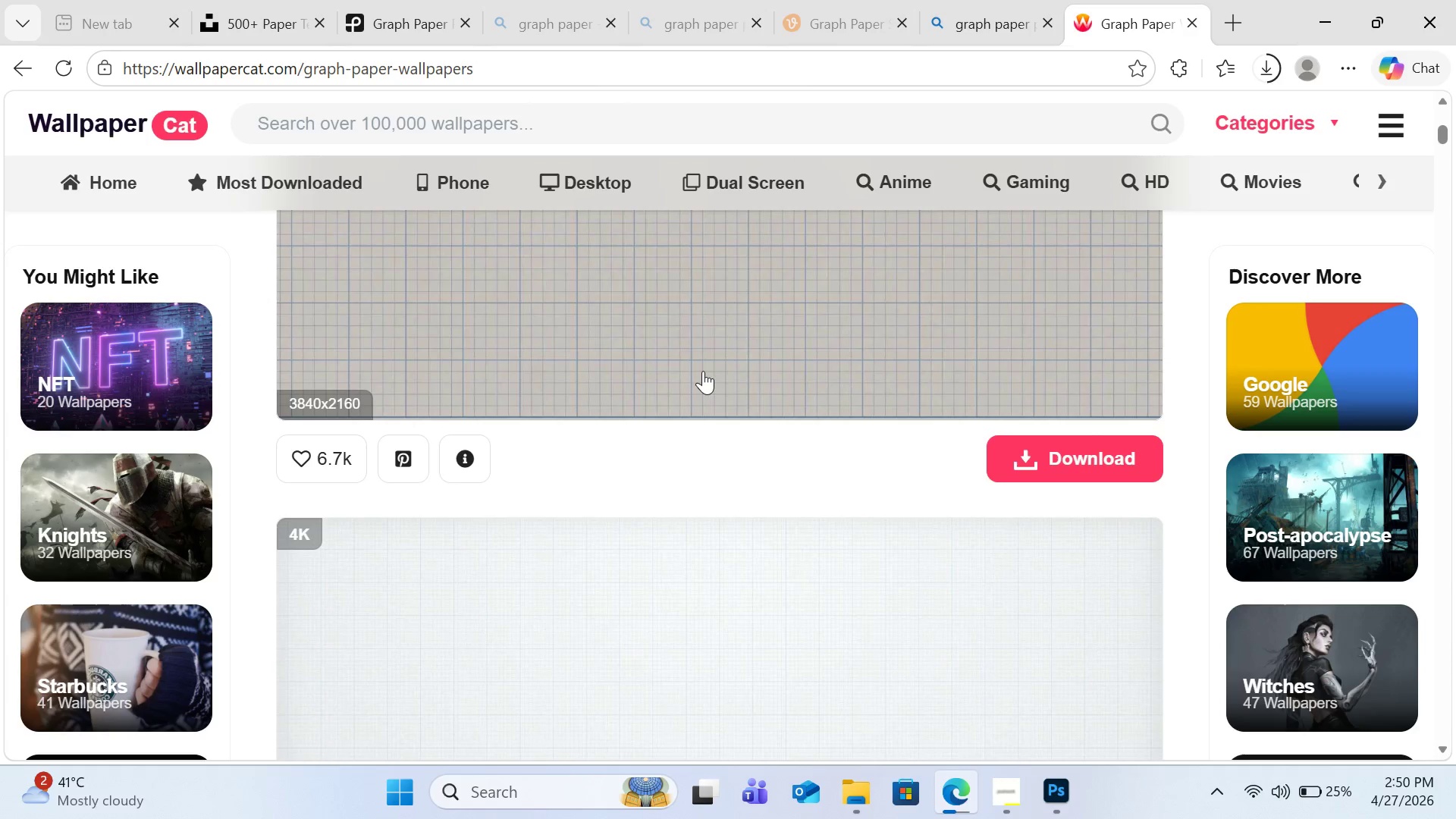 
scroll: coordinate [704, 369], scroll_direction: up, amount: 3.0
 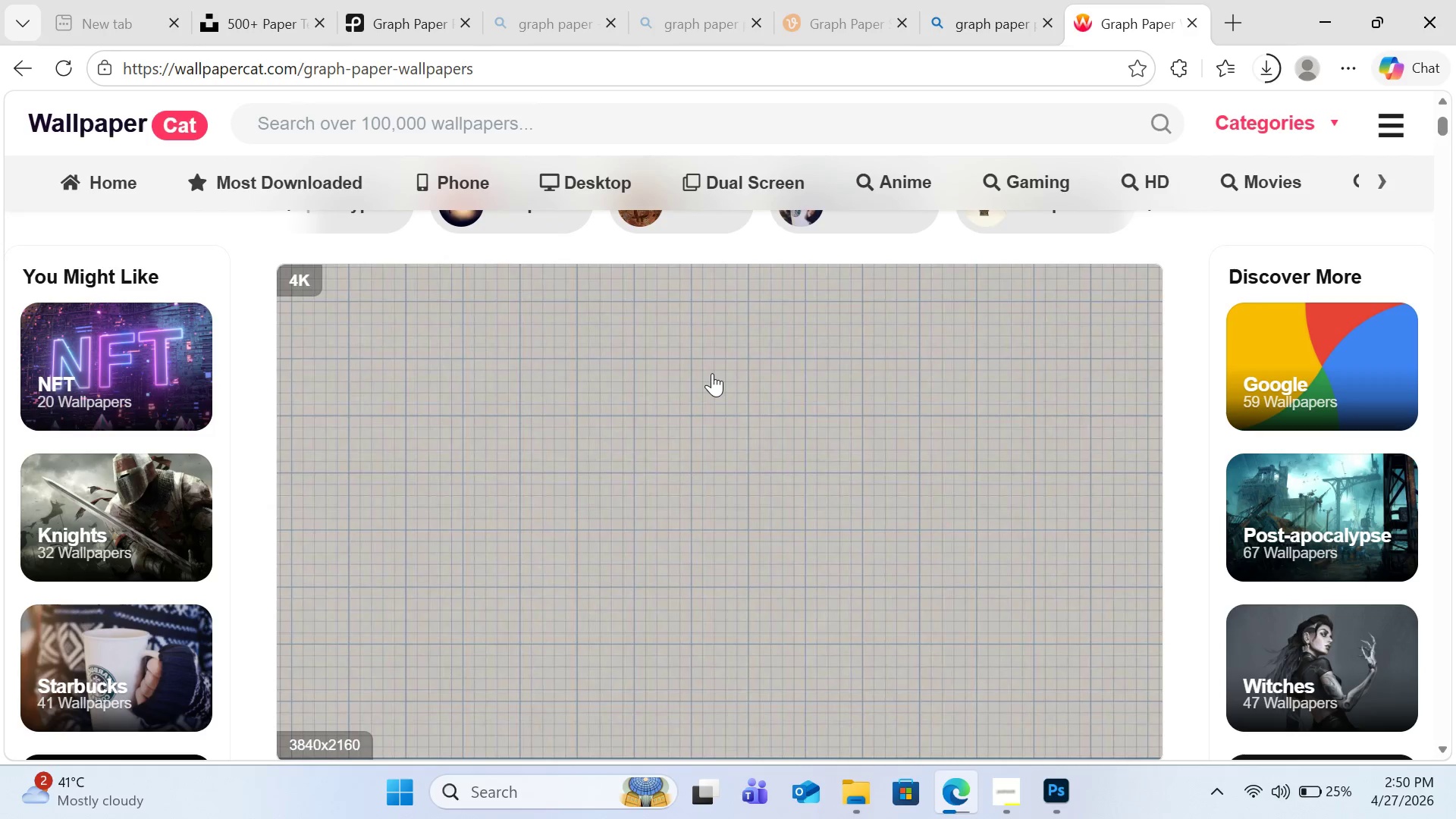 
scroll: coordinate [712, 373], scroll_direction: down, amount: 4.0
 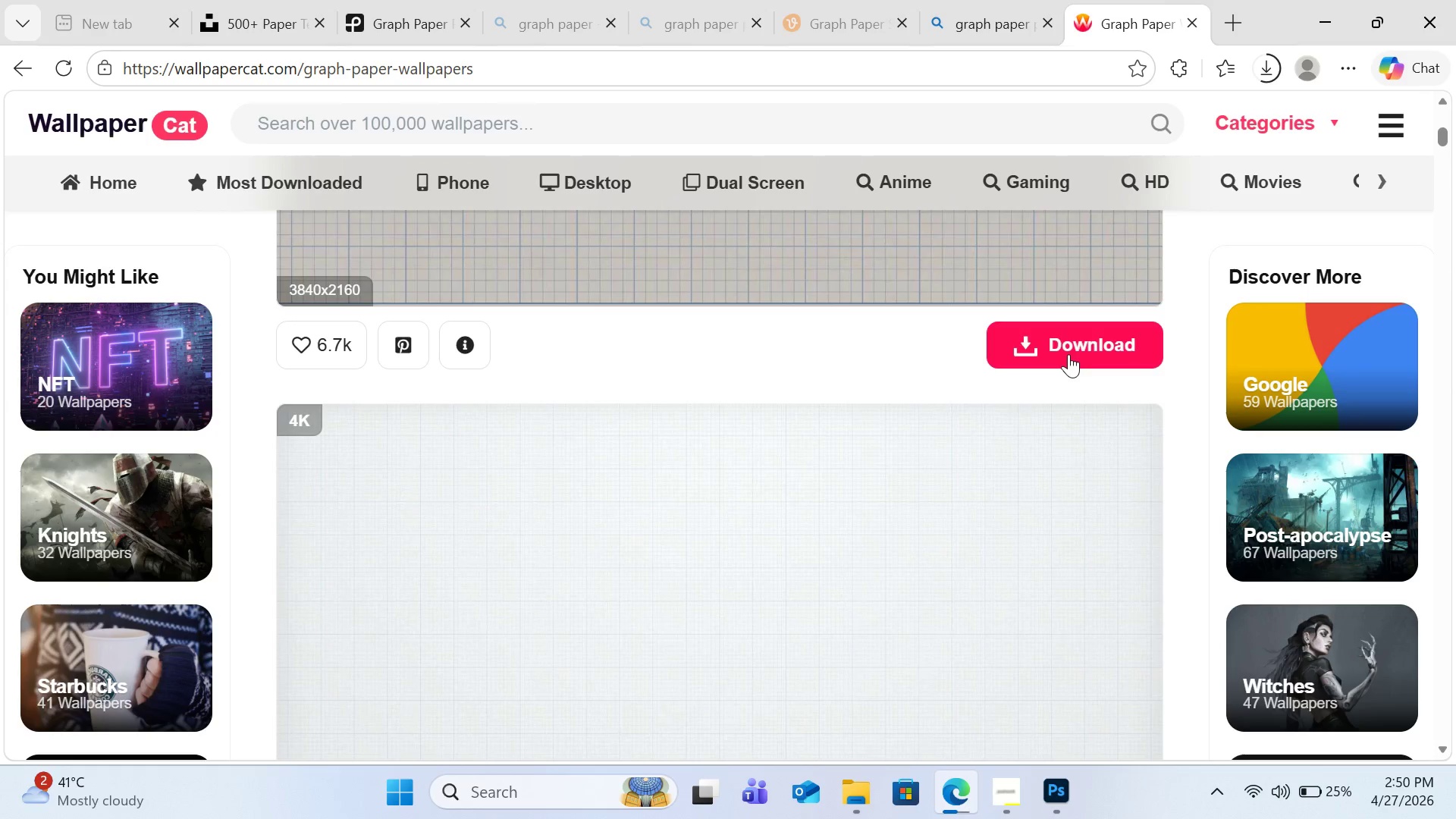 
left_click([1068, 354])
 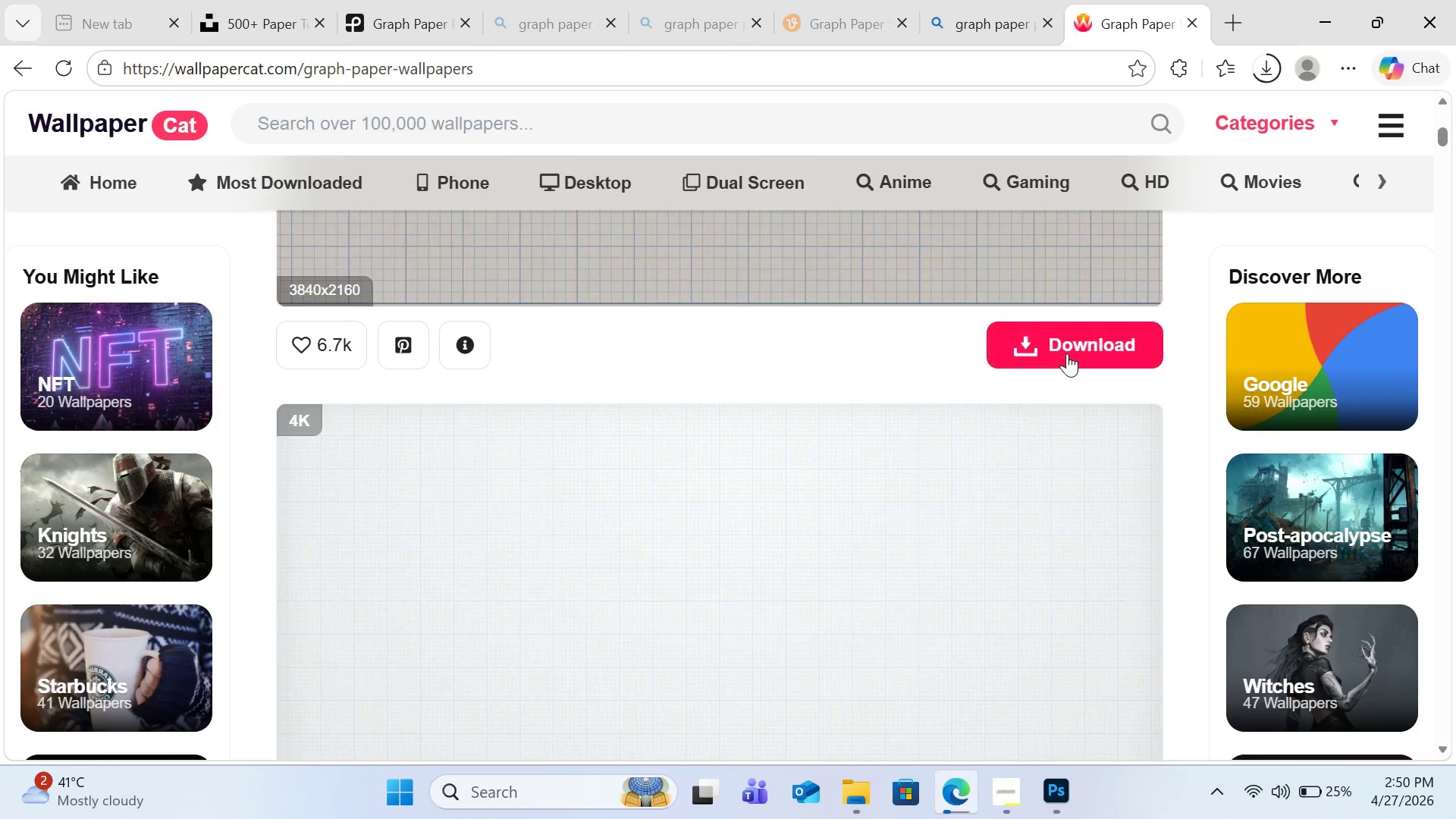 
scroll: coordinate [1066, 353], scroll_direction: up, amount: 2.0
 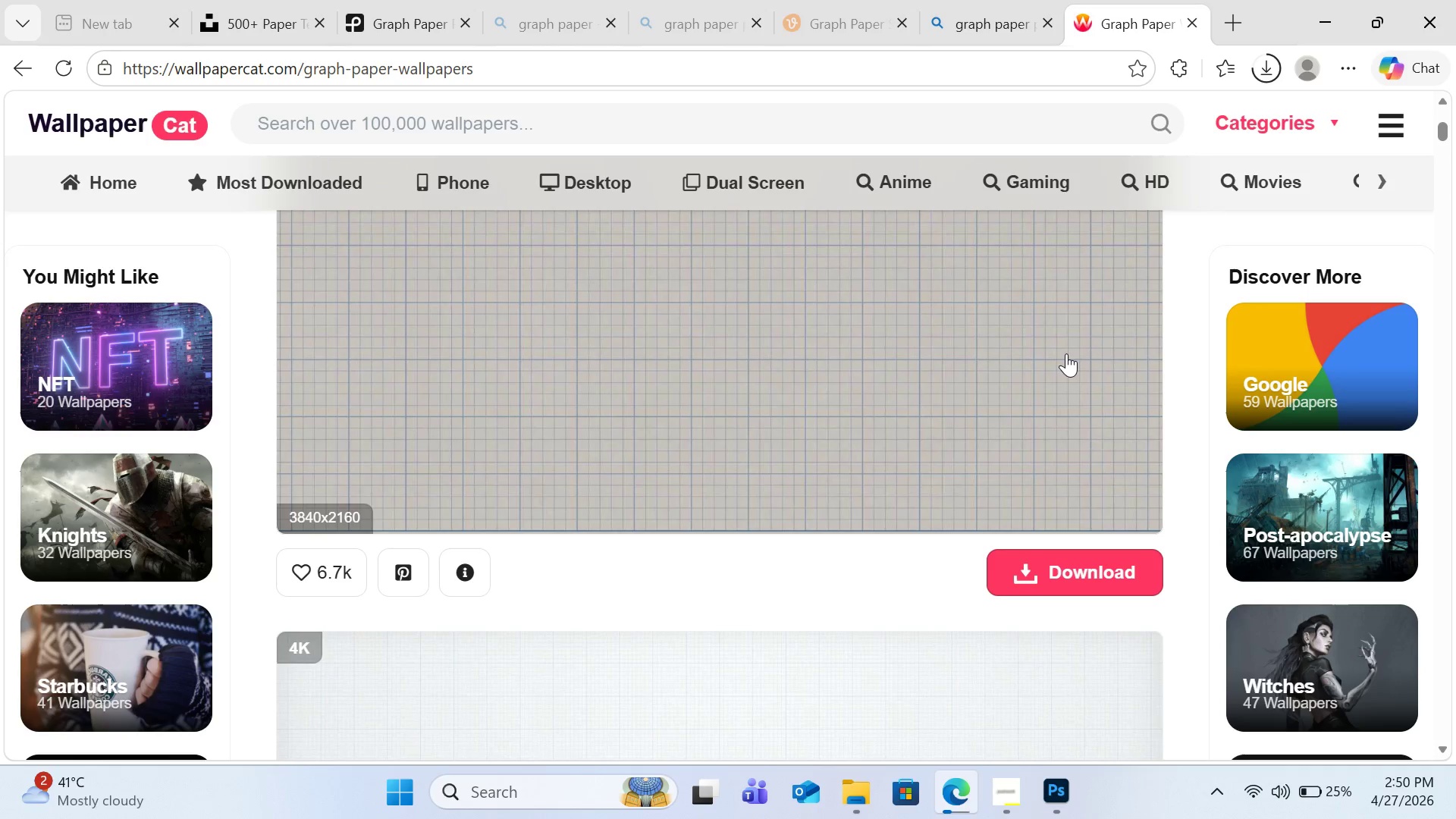 
scroll: coordinate [693, 453], scroll_direction: down, amount: 19.0
 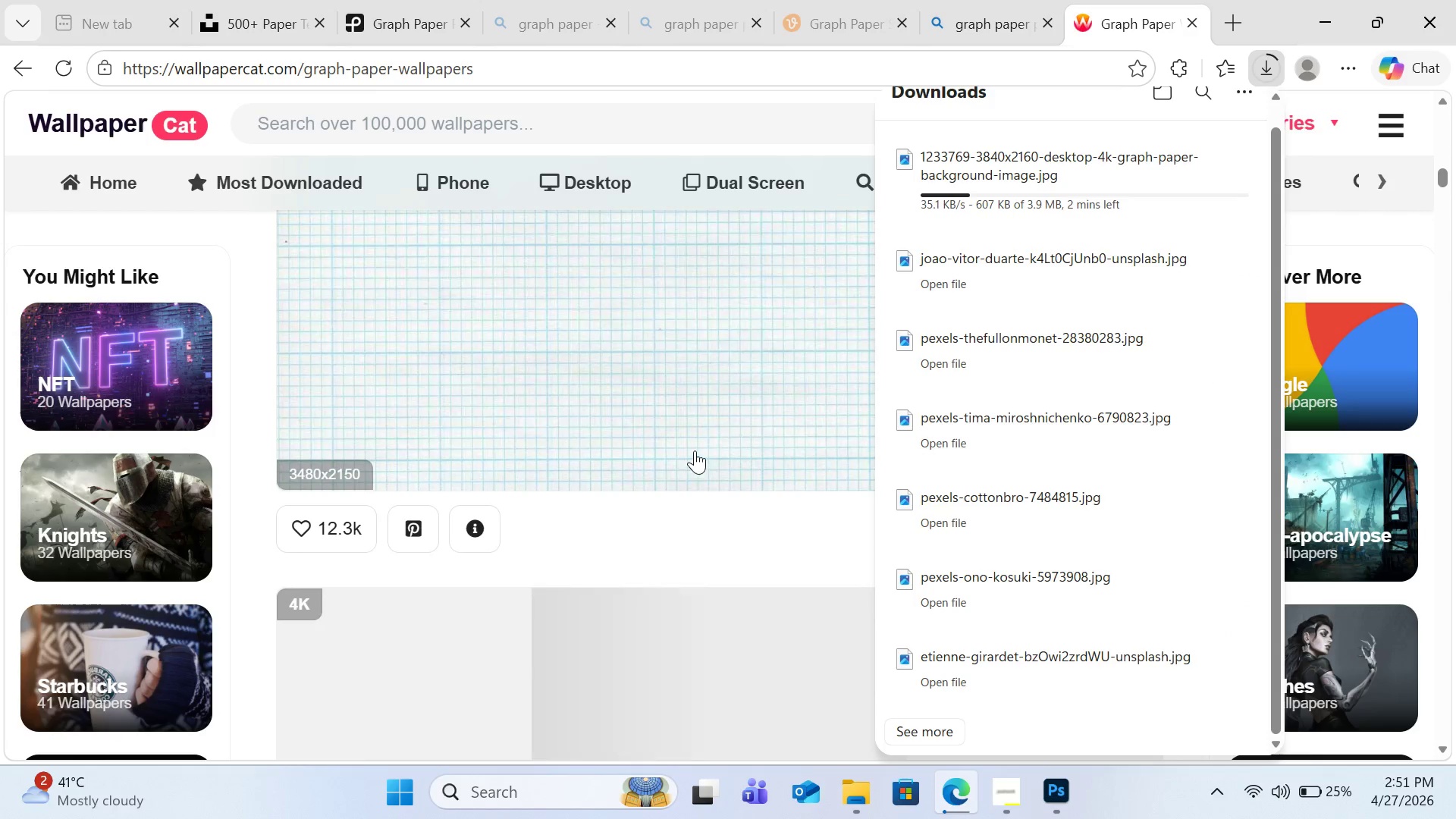 
scroll: coordinate [695, 450], scroll_direction: none, amount: 0.0
 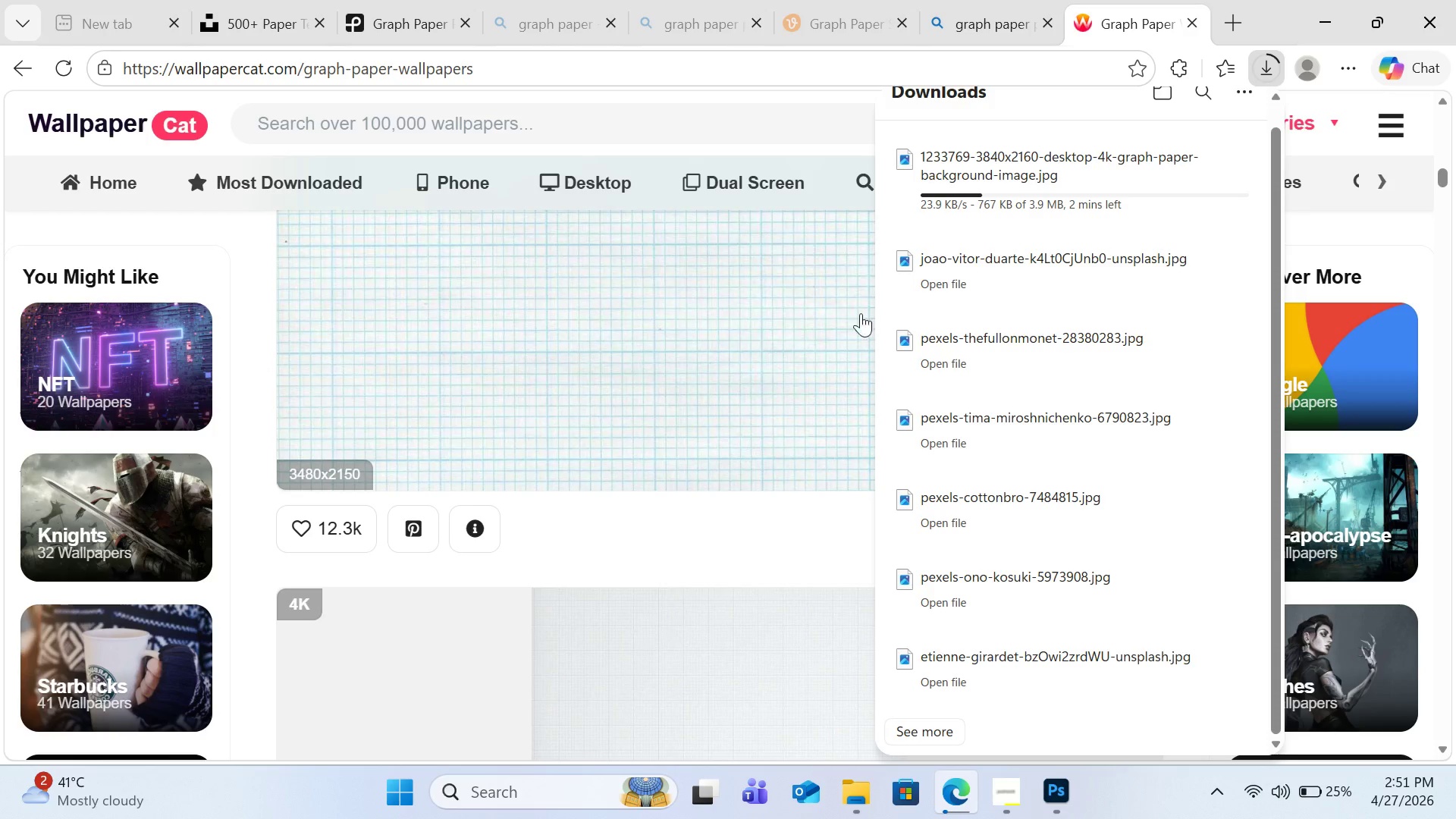 
wait(5.12)
 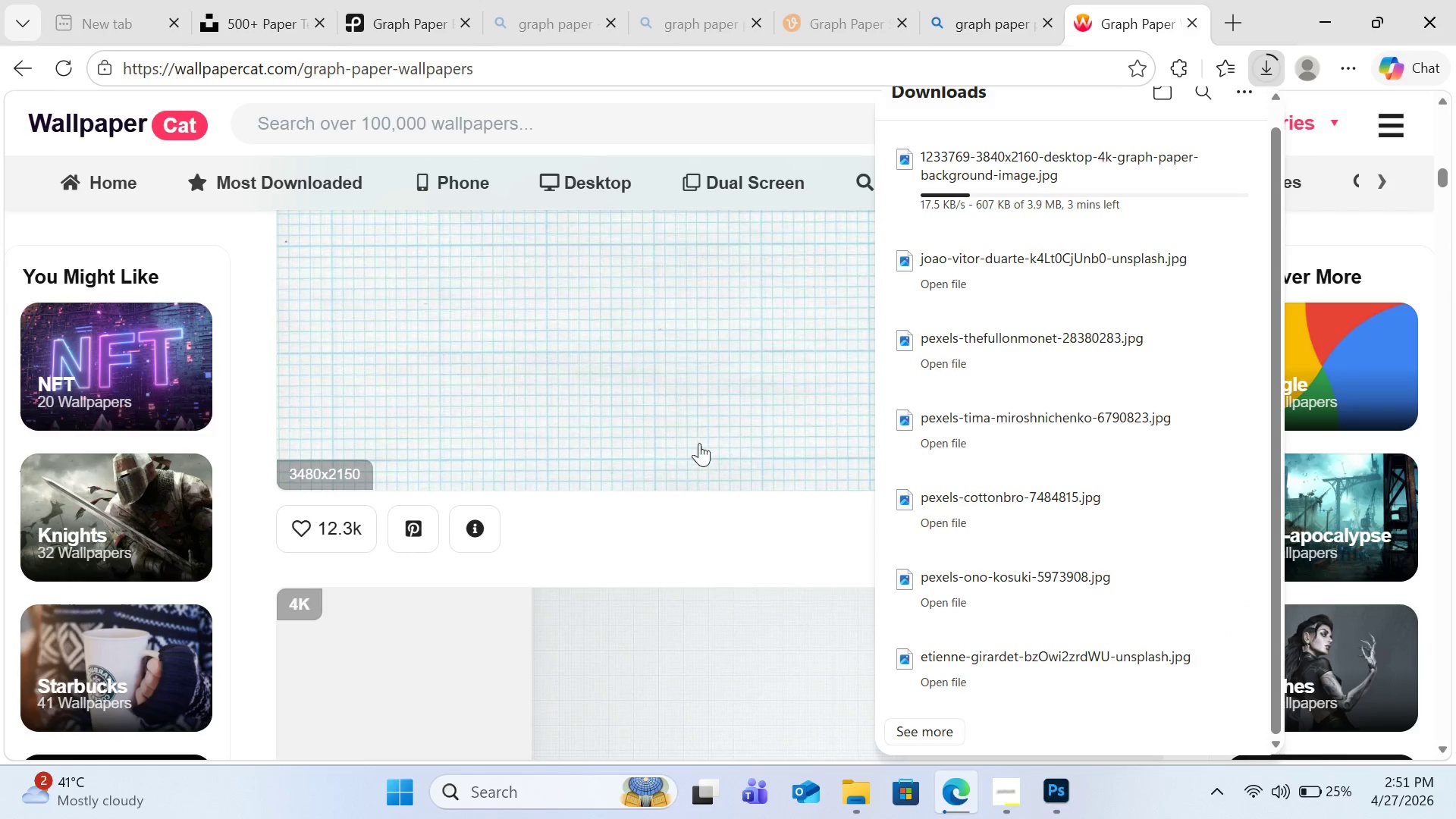 
left_click([1436, 252])
 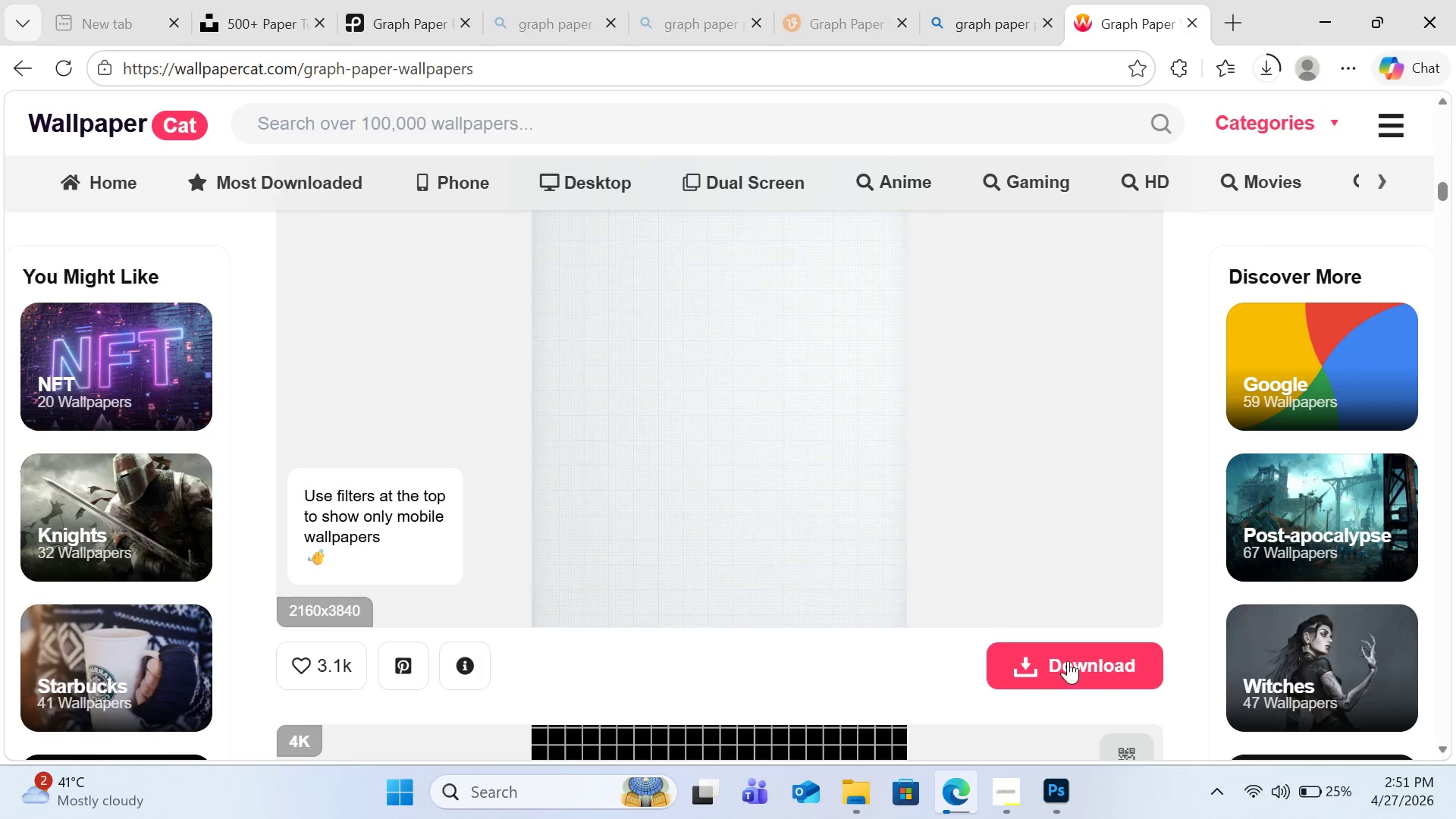 
left_click([1068, 661])
 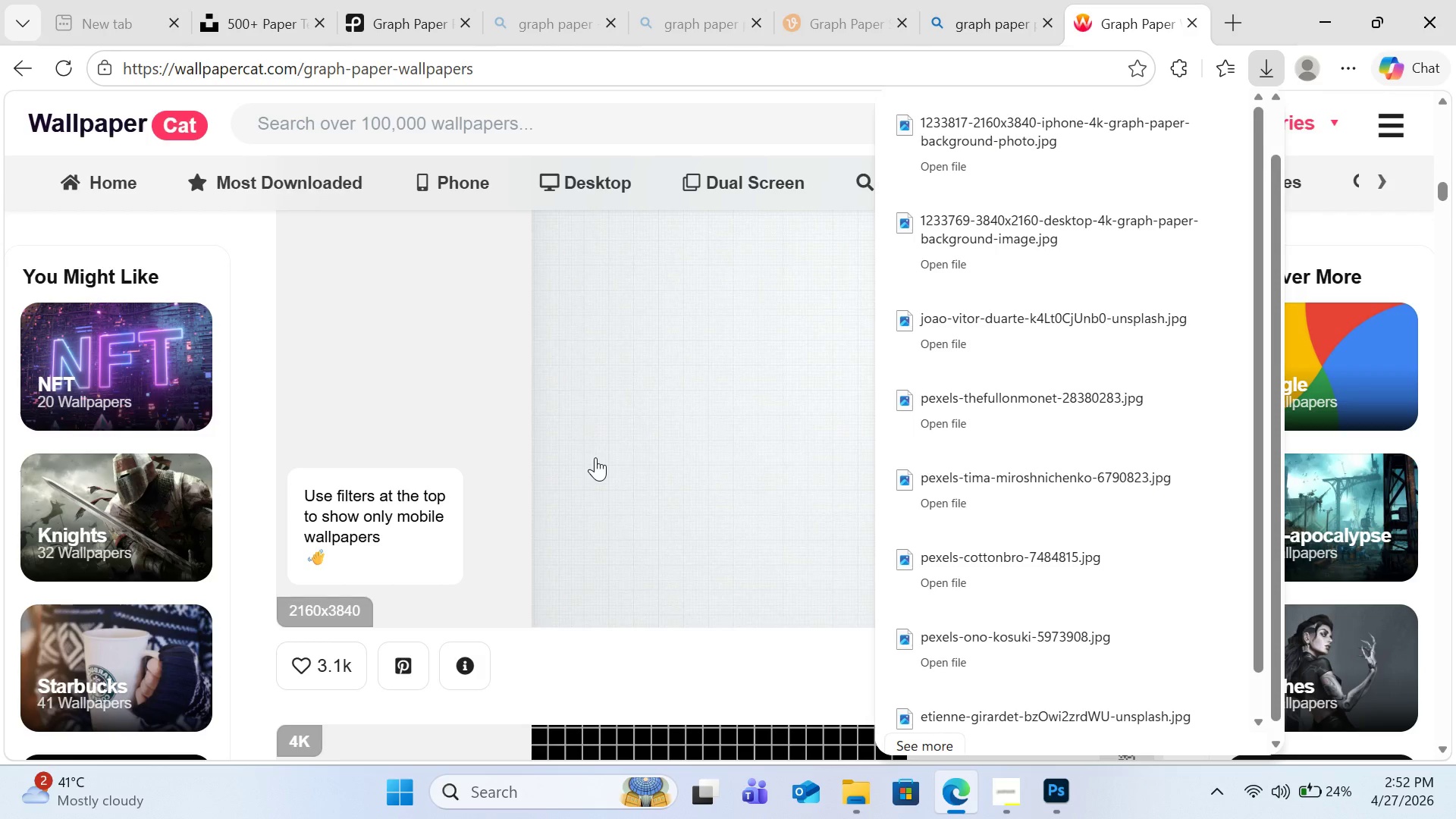 
wait(59.95)
 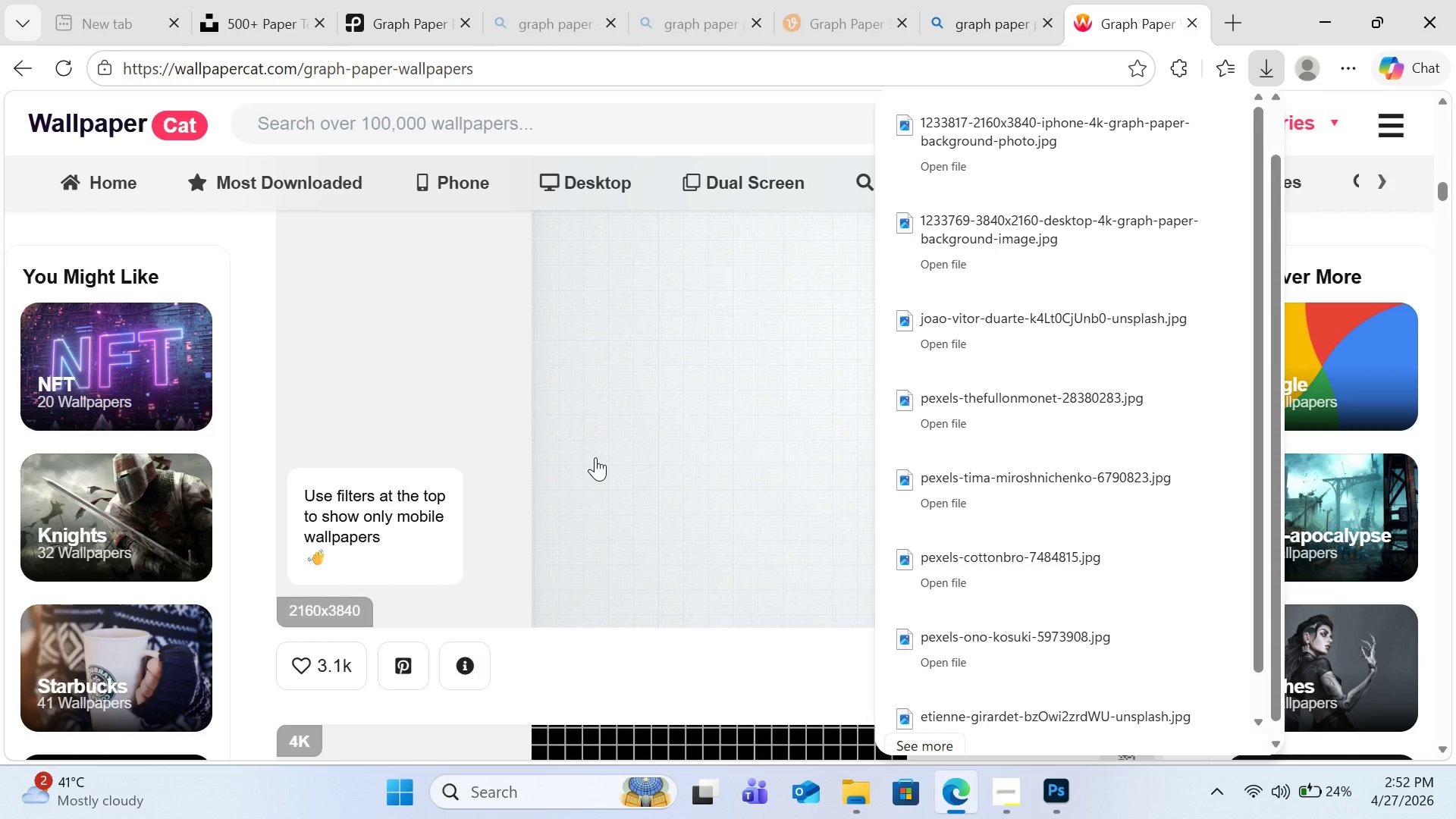 
left_click([1178, 133])
 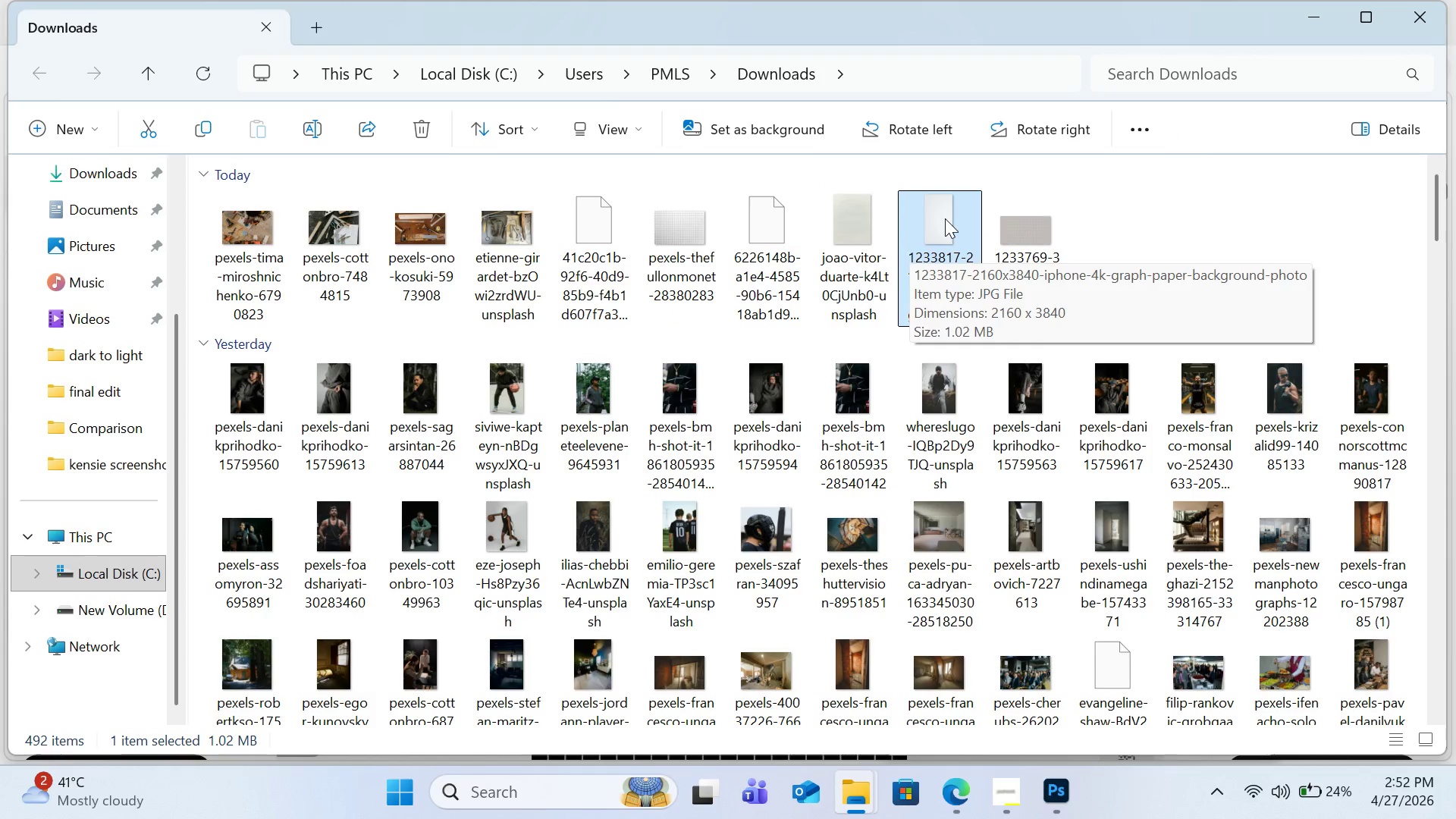 
wait(7.91)
 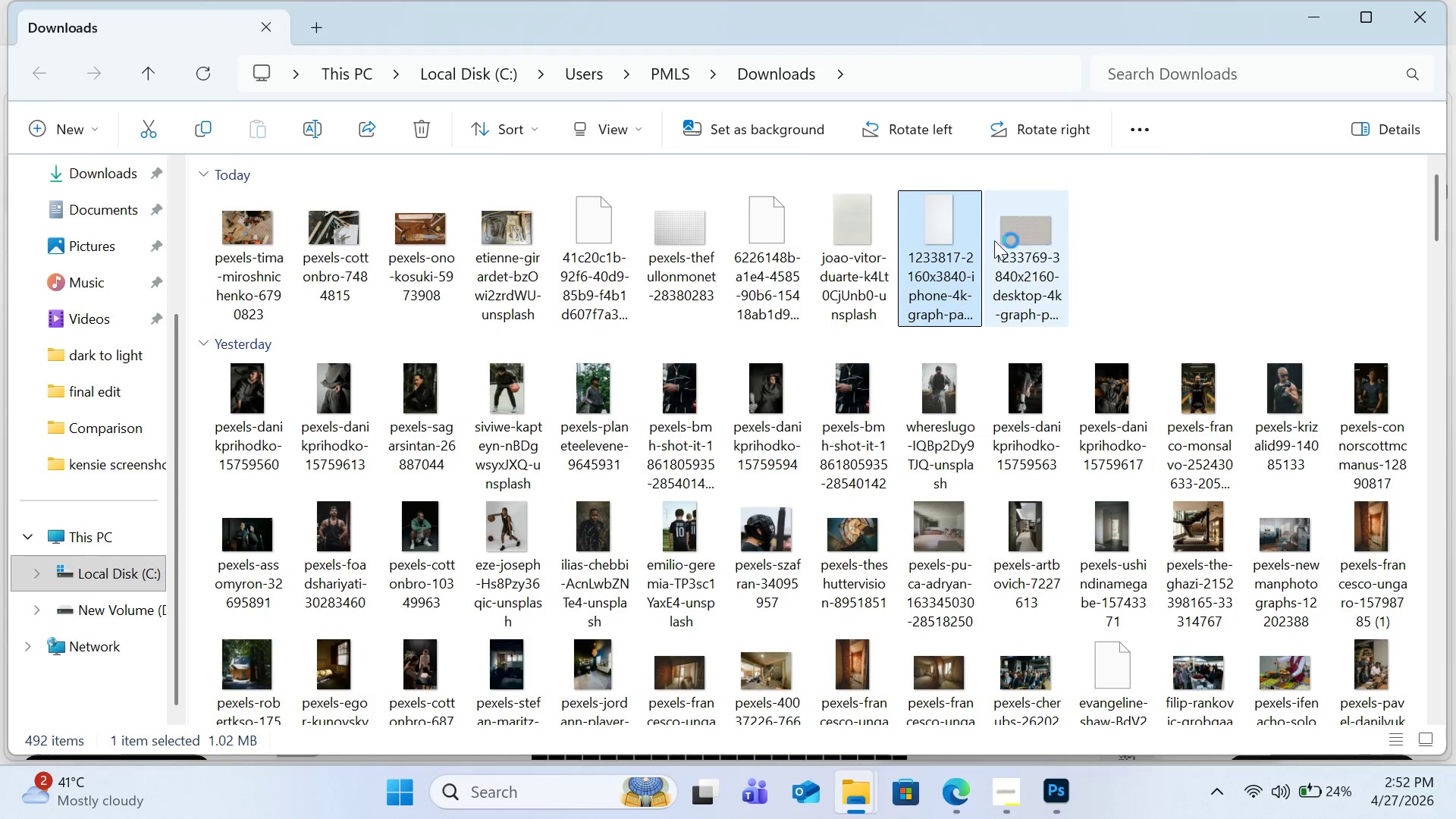 
left_click_drag(start_coordinate=[945, 218], to_coordinate=[770, 452])
 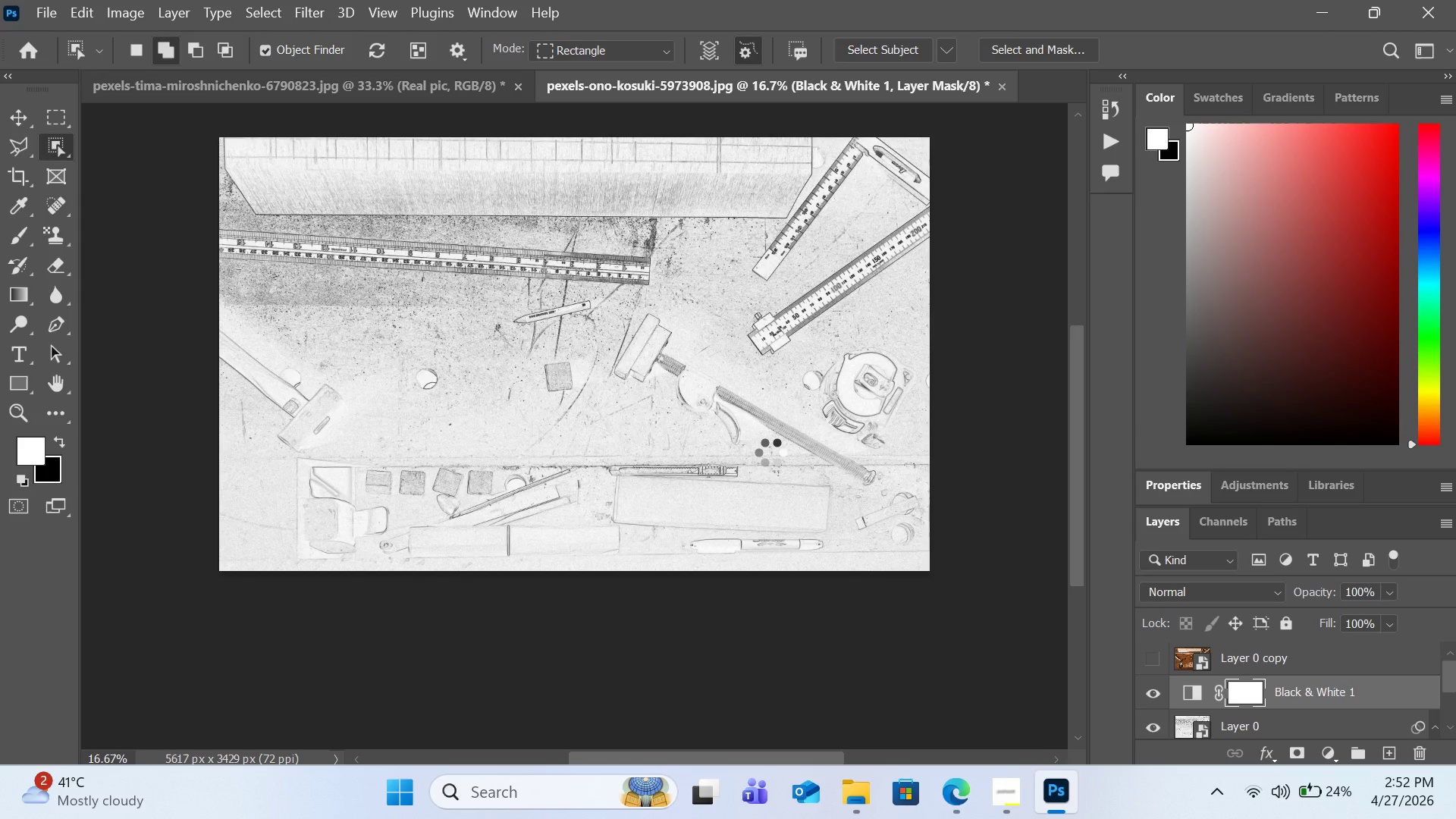 
wait(10.66)
 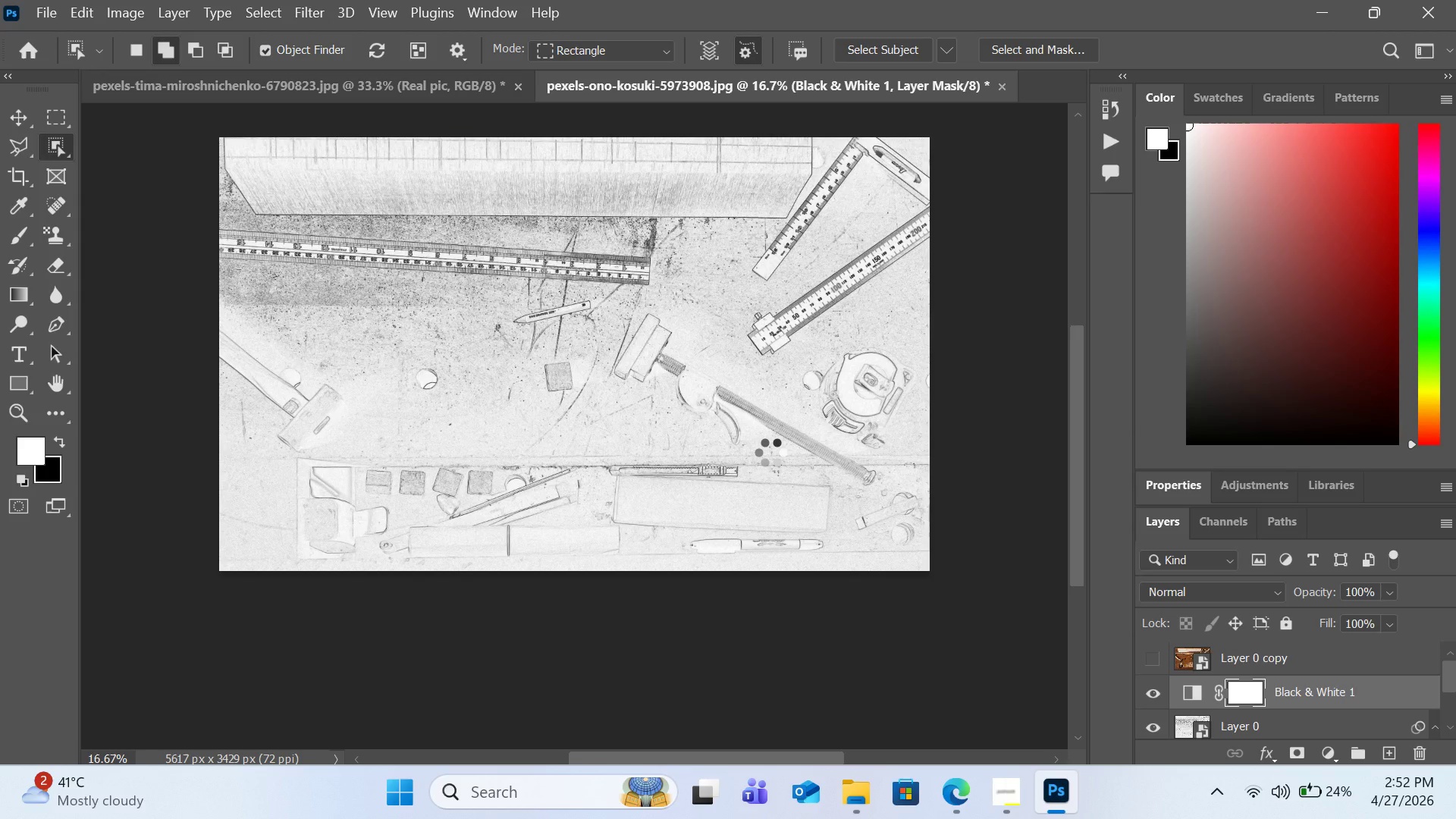 
hold_key(key=ShiftLeft, duration=2.52)
left_click_drag(start_coordinate=[709, 120], to_coordinate=[942, 528])
 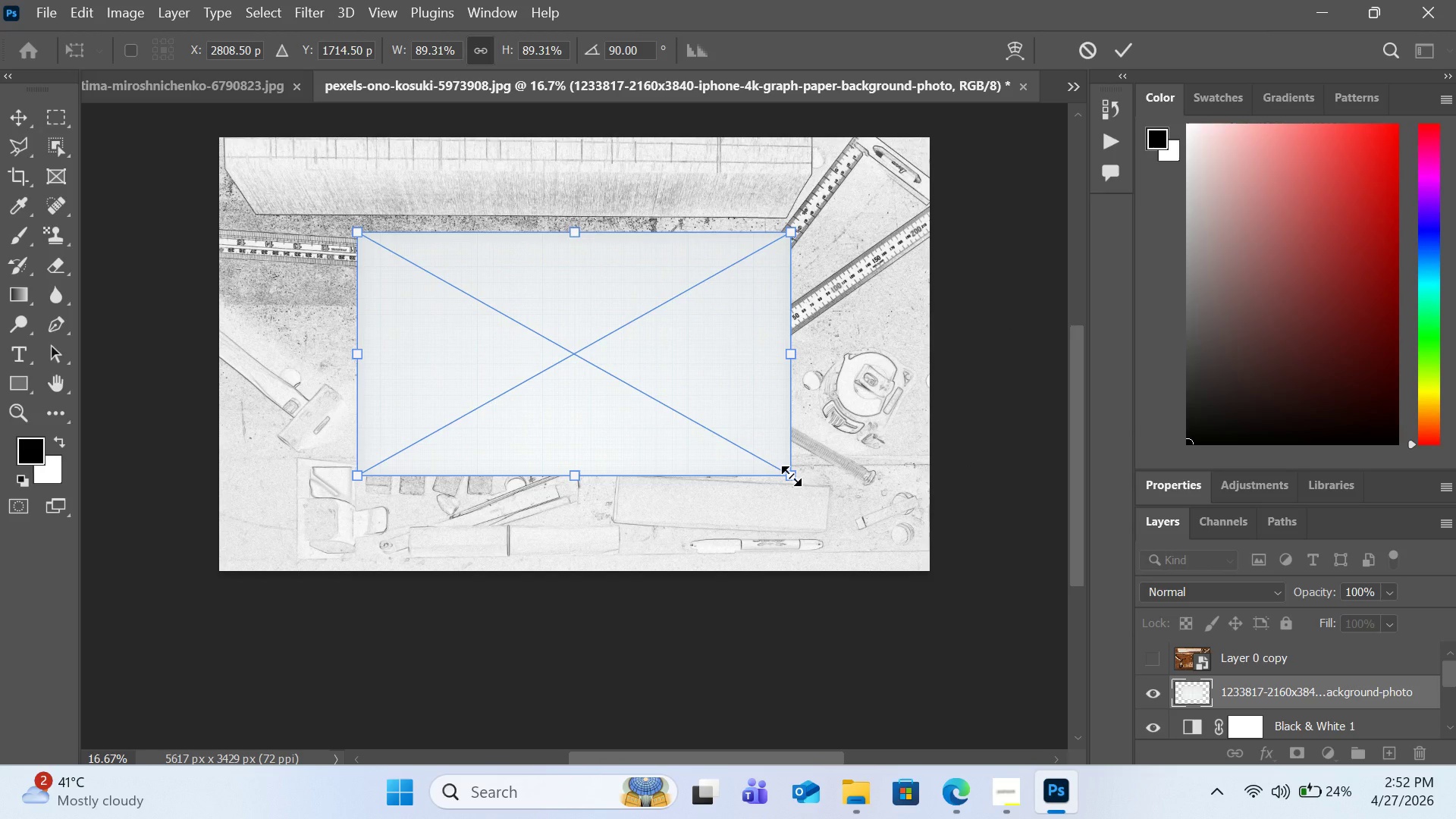 
hold_key(key=ShiftLeft, duration=5.74)
left_click_drag(start_coordinate=[791, 475], to_coordinate=[923, 565])
 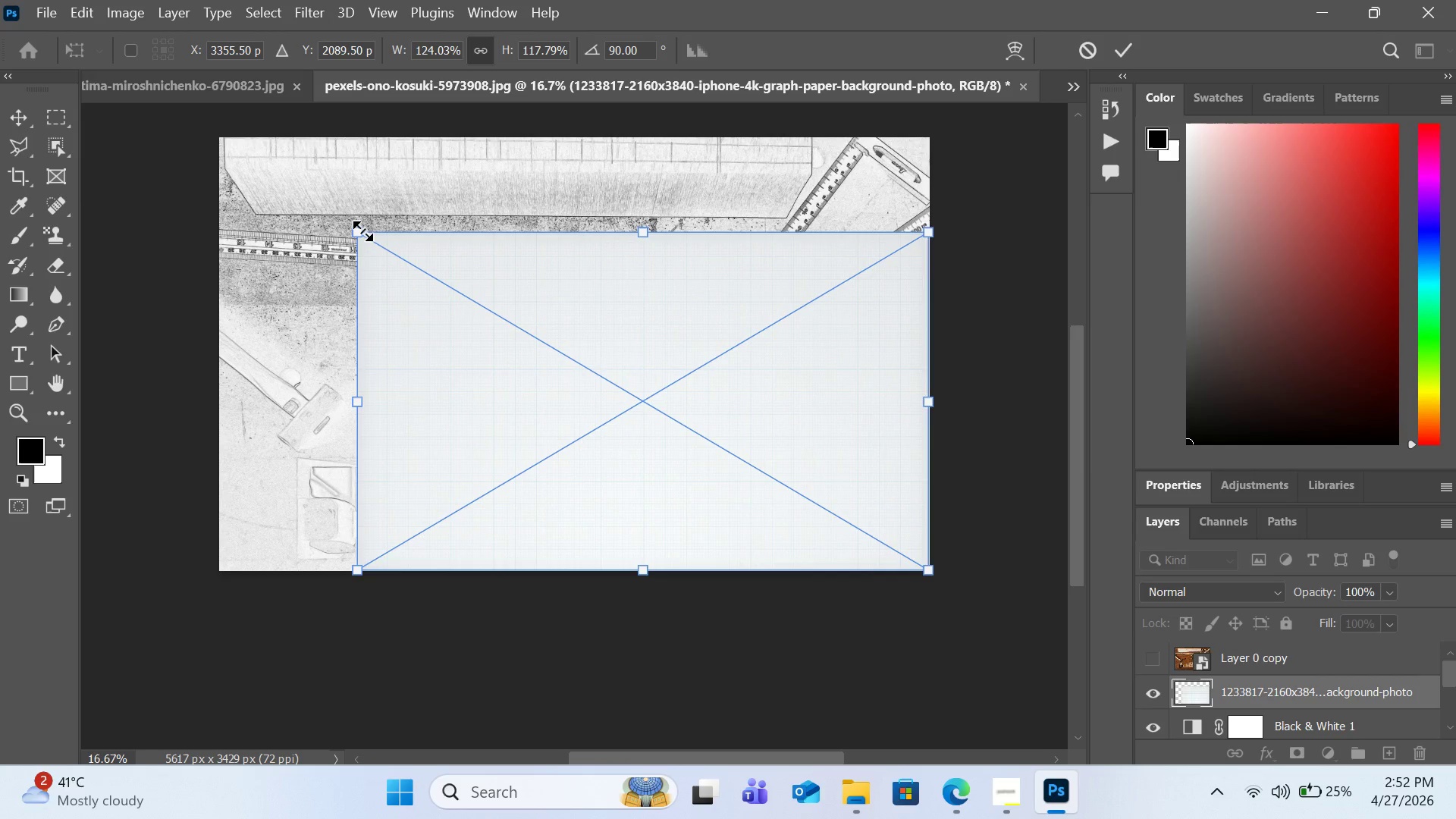 
hold_key(key=ShiftLeft, duration=4.34)
left_click_drag(start_coordinate=[362, 231], to_coordinate=[224, 133])
 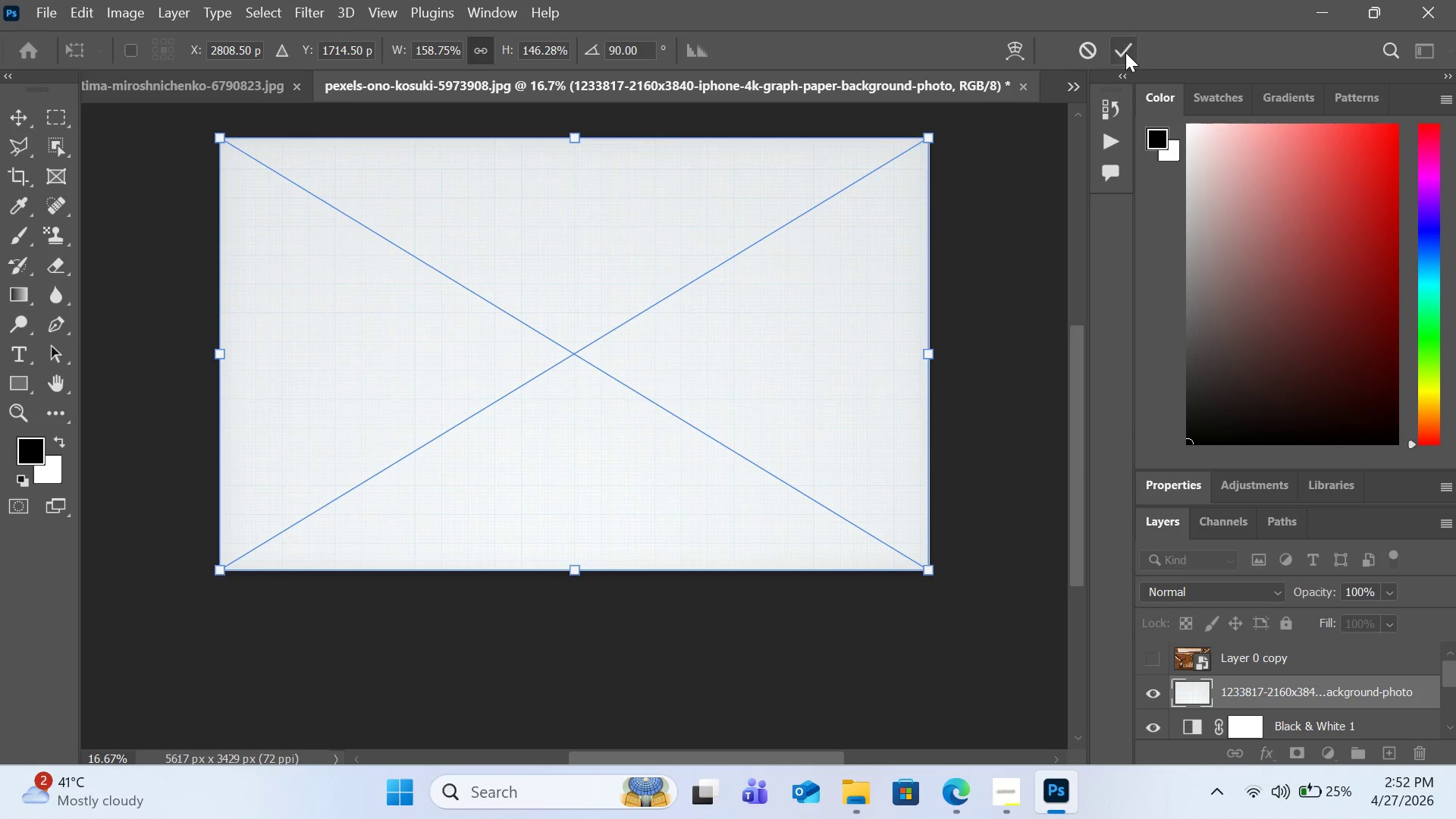 
left_click([1125, 52])
 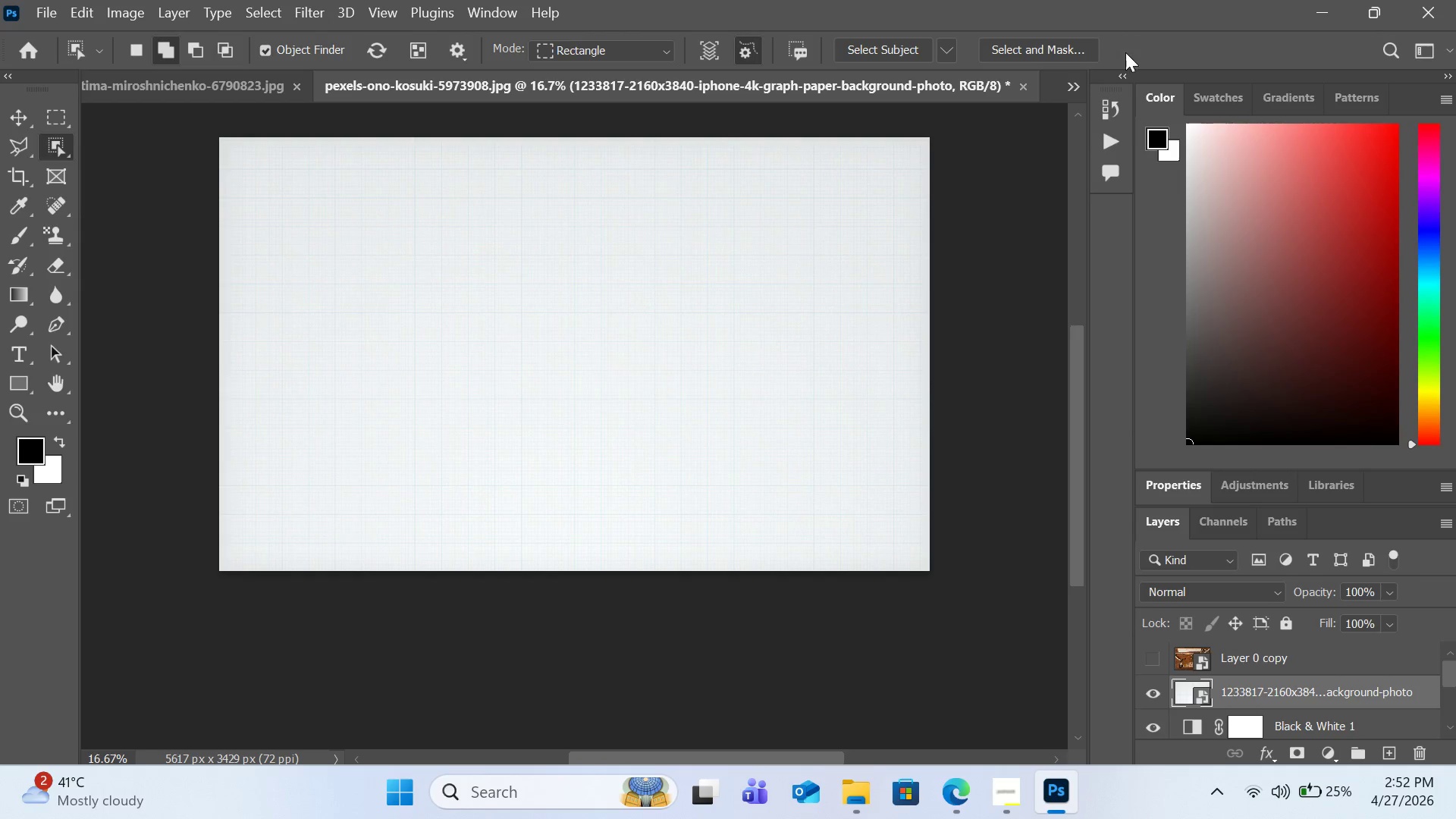 
scroll: coordinate [1410, 673], scroll_direction: down, amount: 3.0
 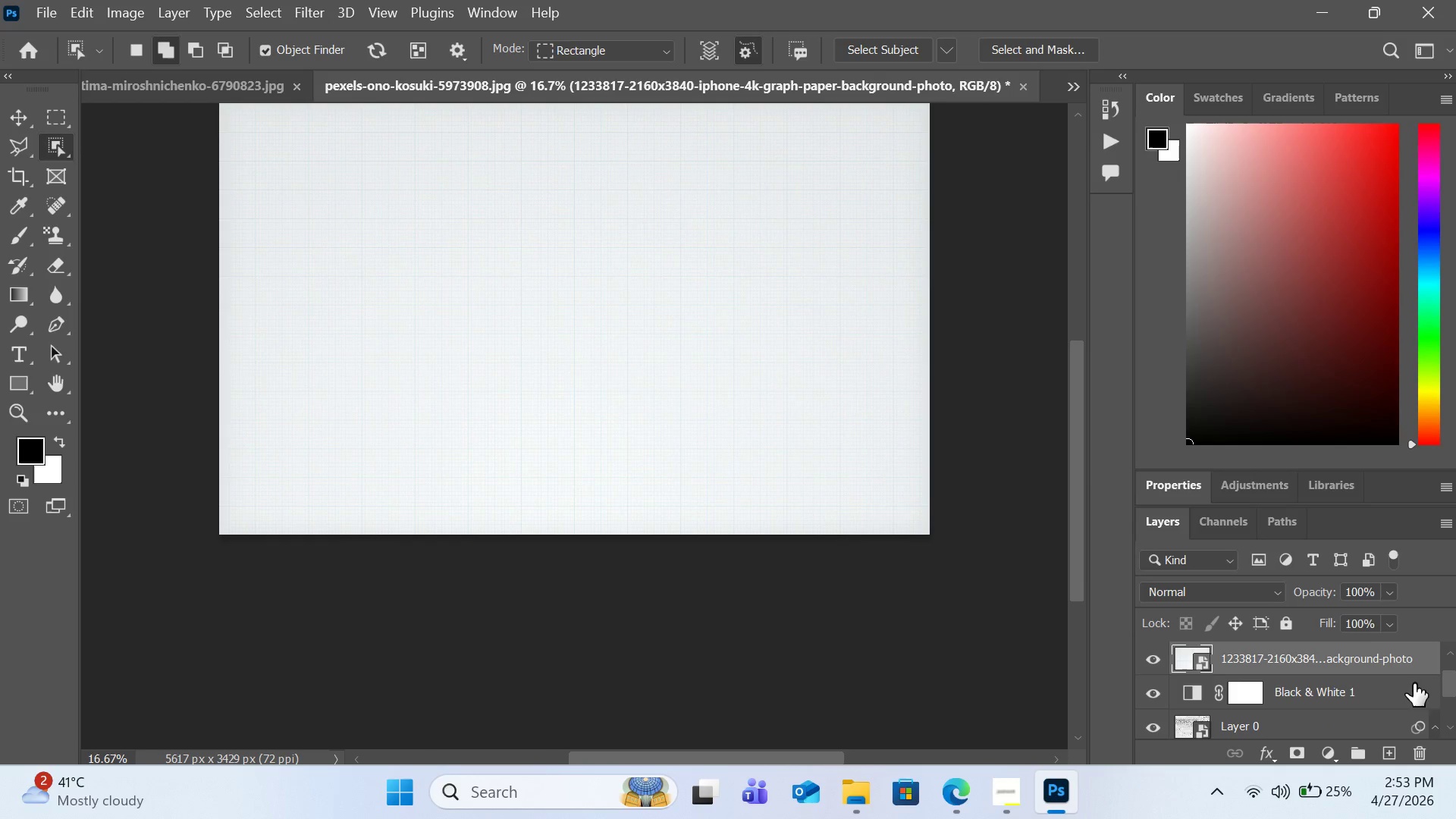 
right_click([1340, 657])
 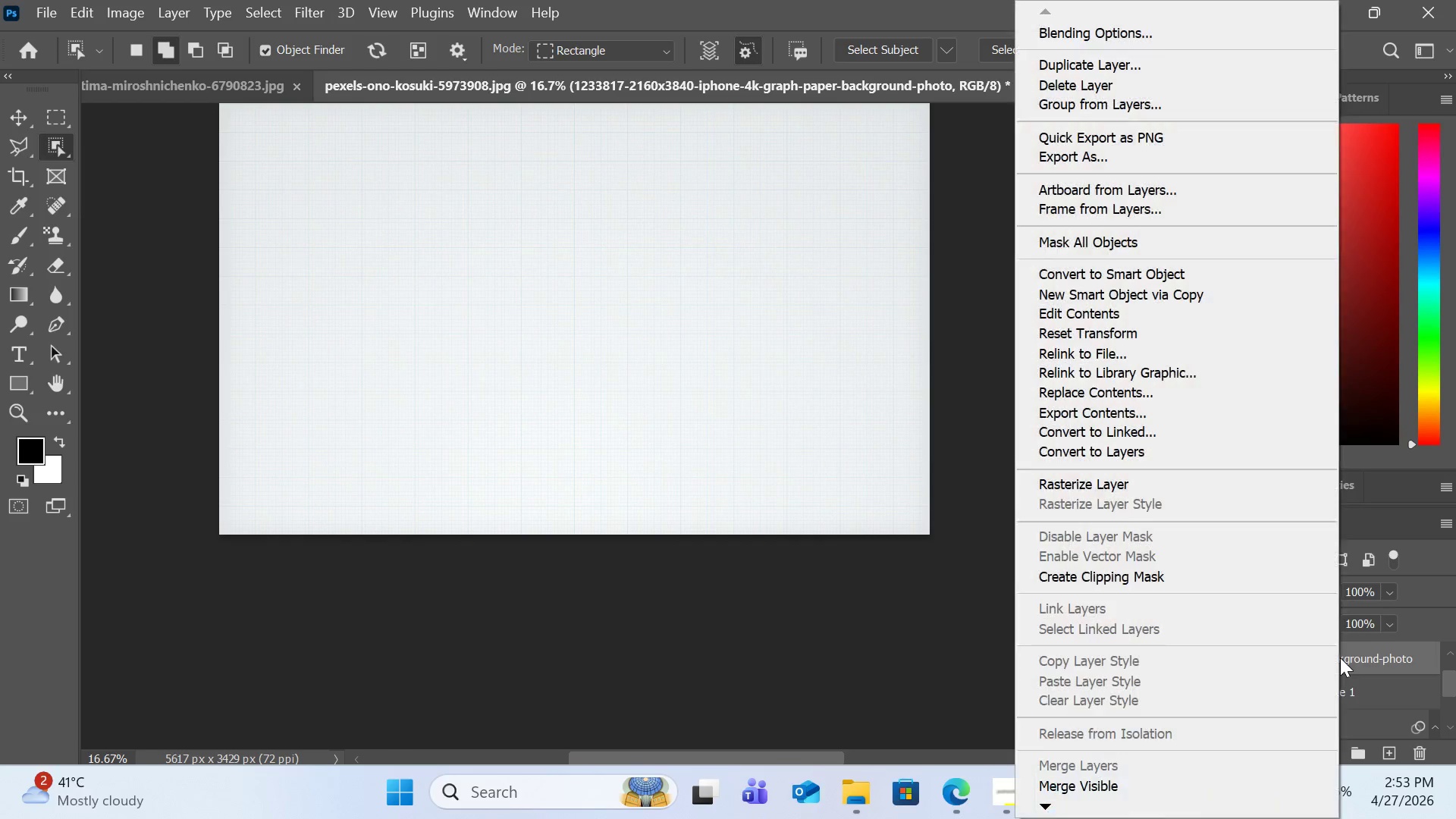 
left_click([1150, 480])
 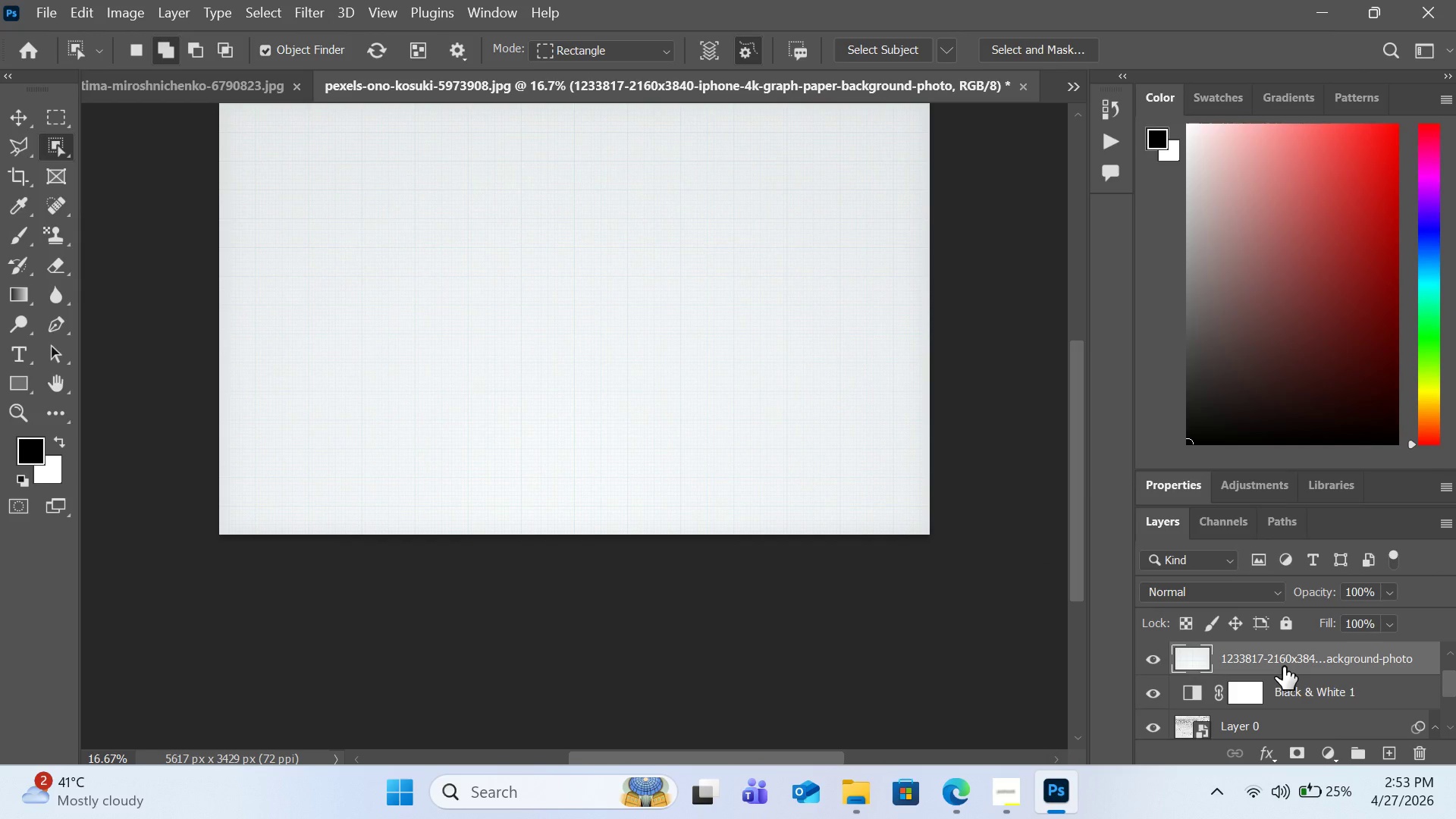 
scroll: coordinate [1283, 667], scroll_direction: up, amount: 1.0
 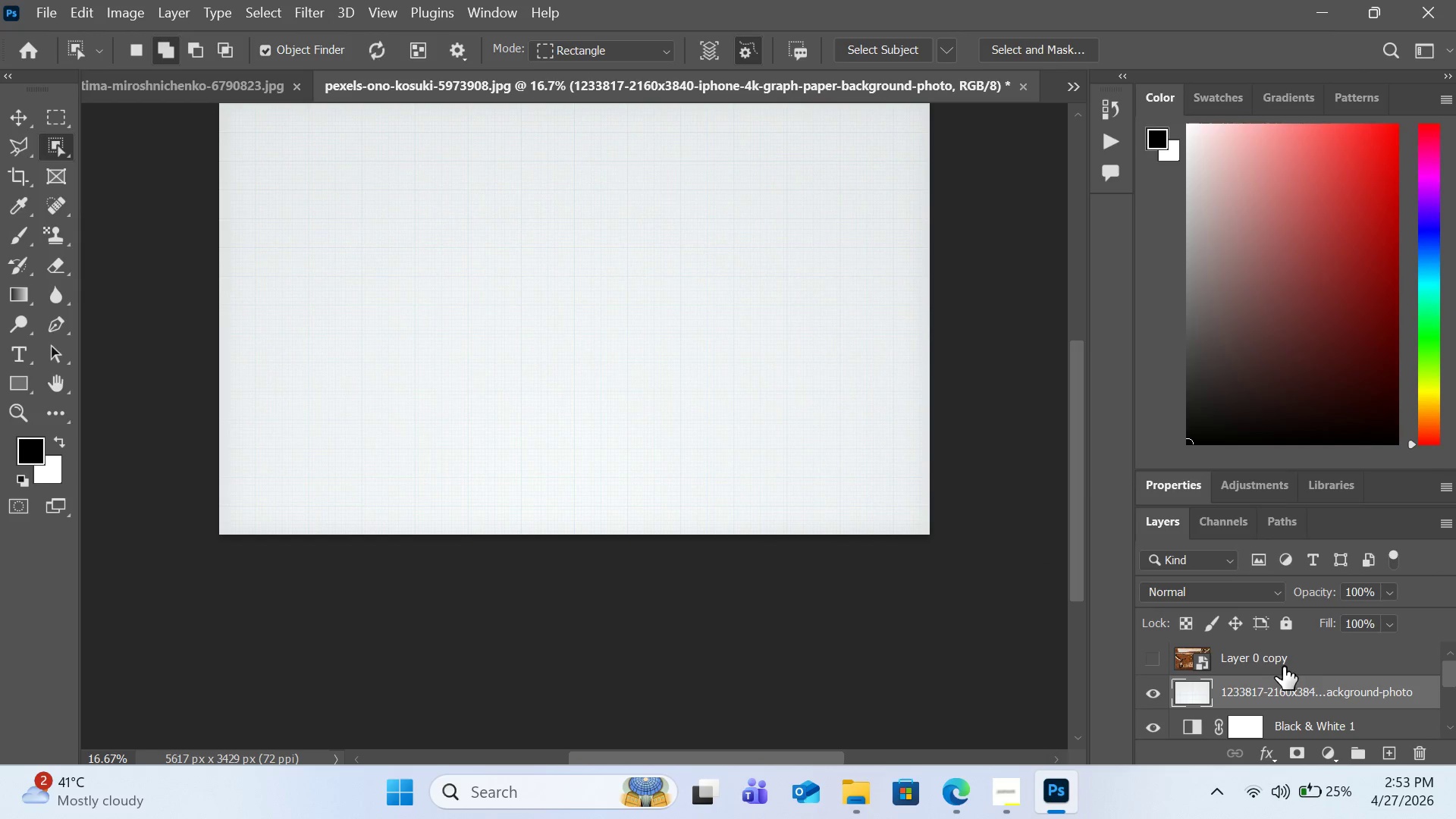 
scroll: coordinate [1283, 667], scroll_direction: down, amount: 1.0
 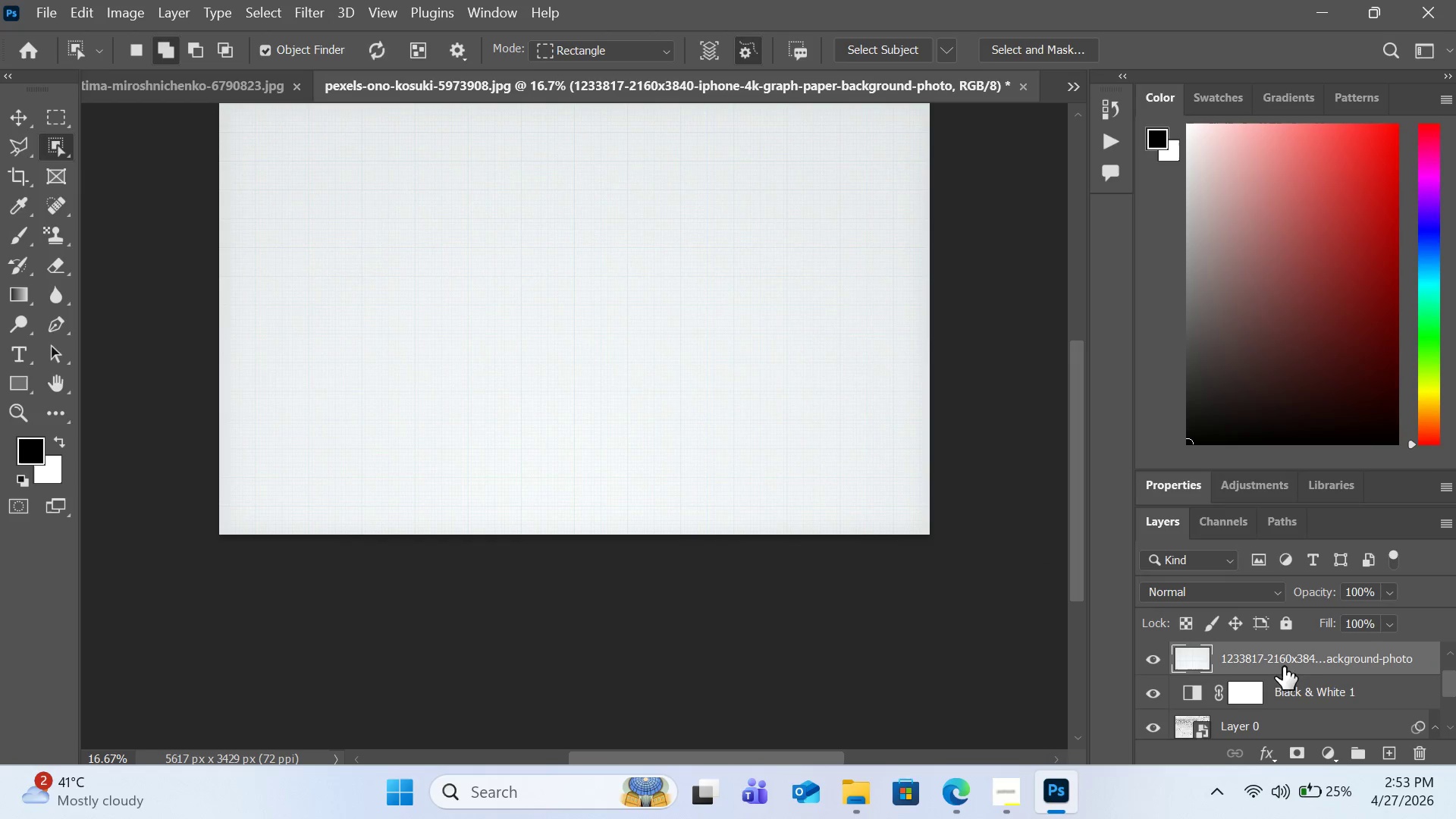 
double_click([1310, 658])
 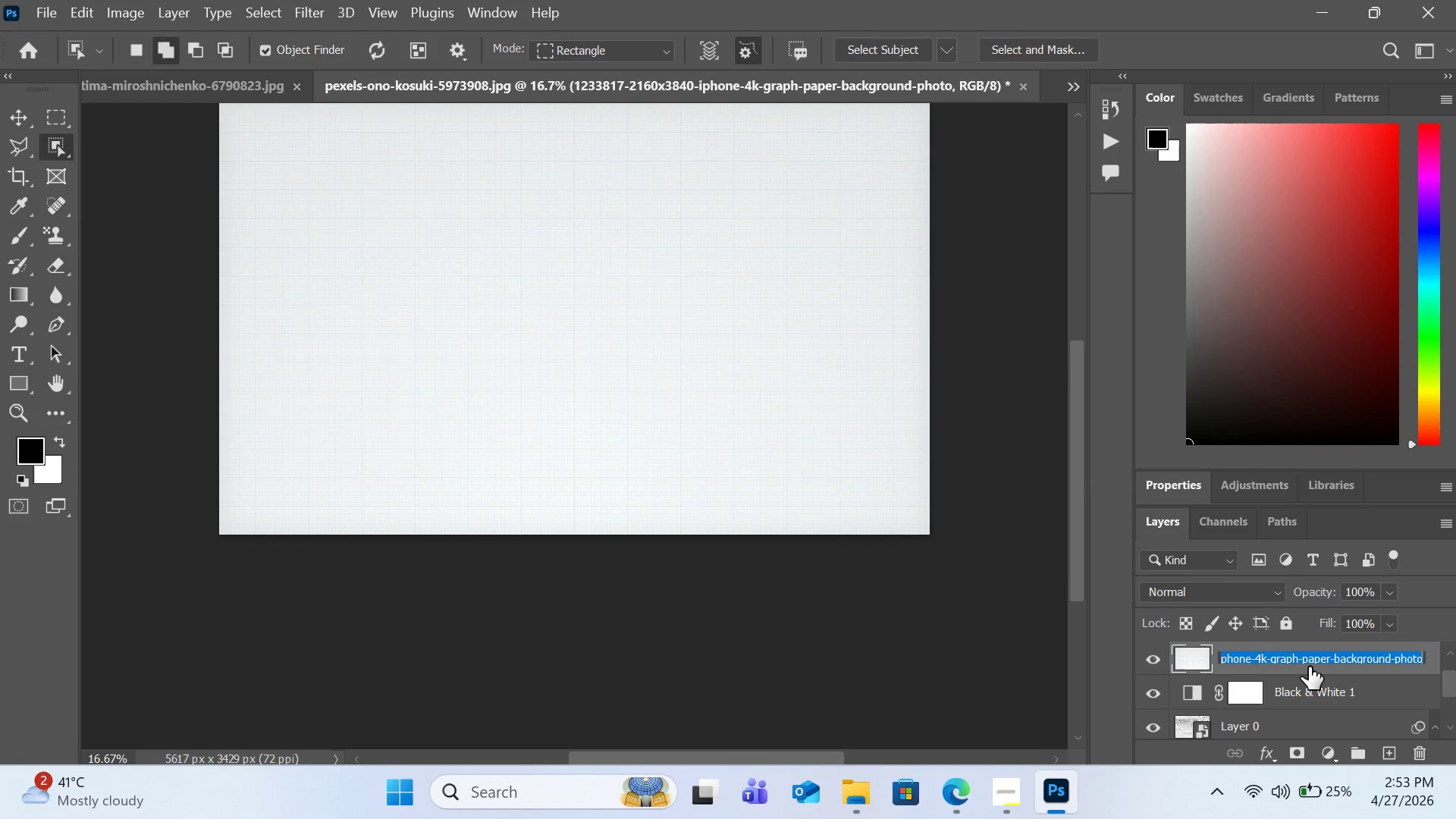 
type(graph paper)
 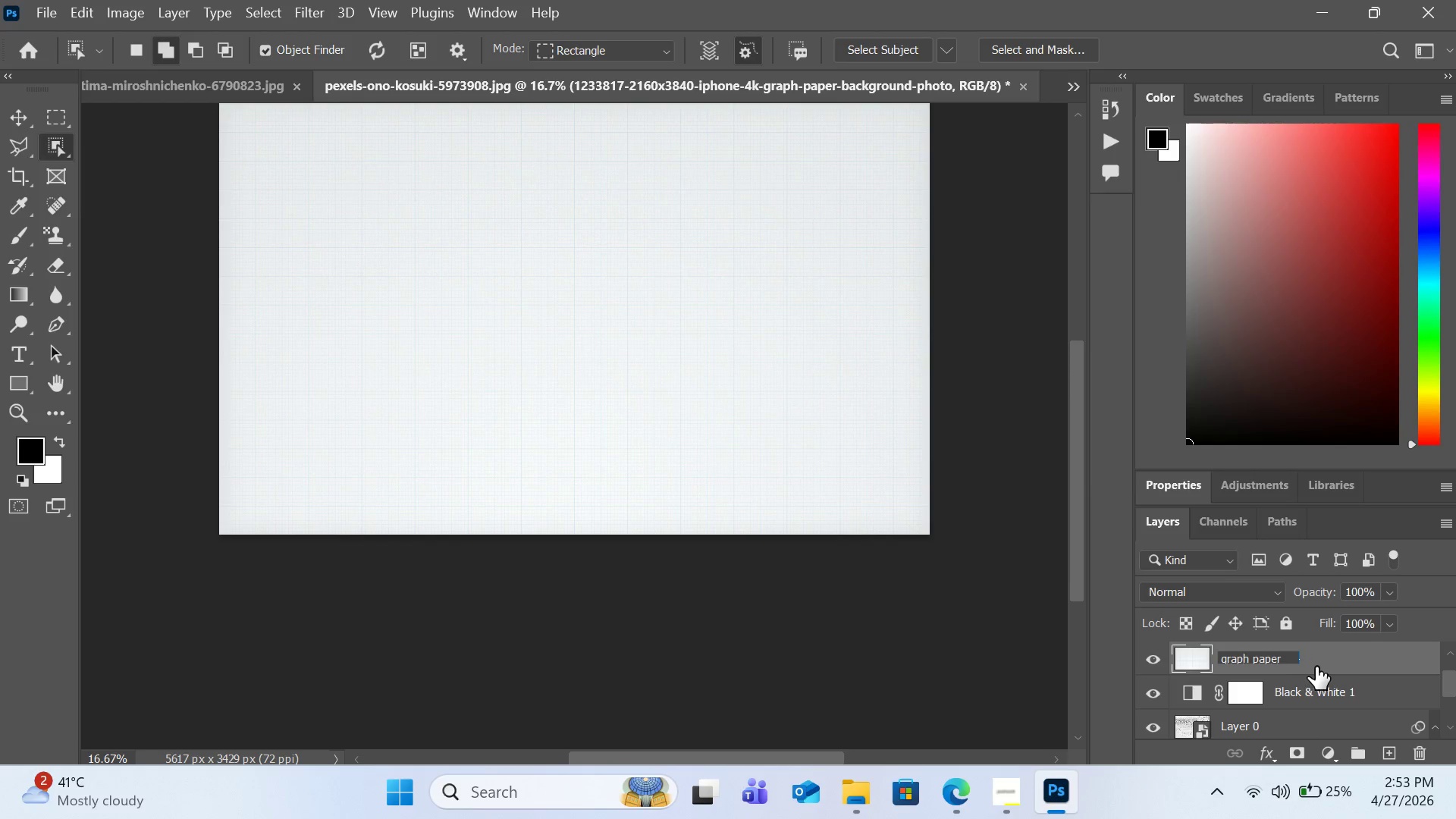 
left_click([1332, 667])
 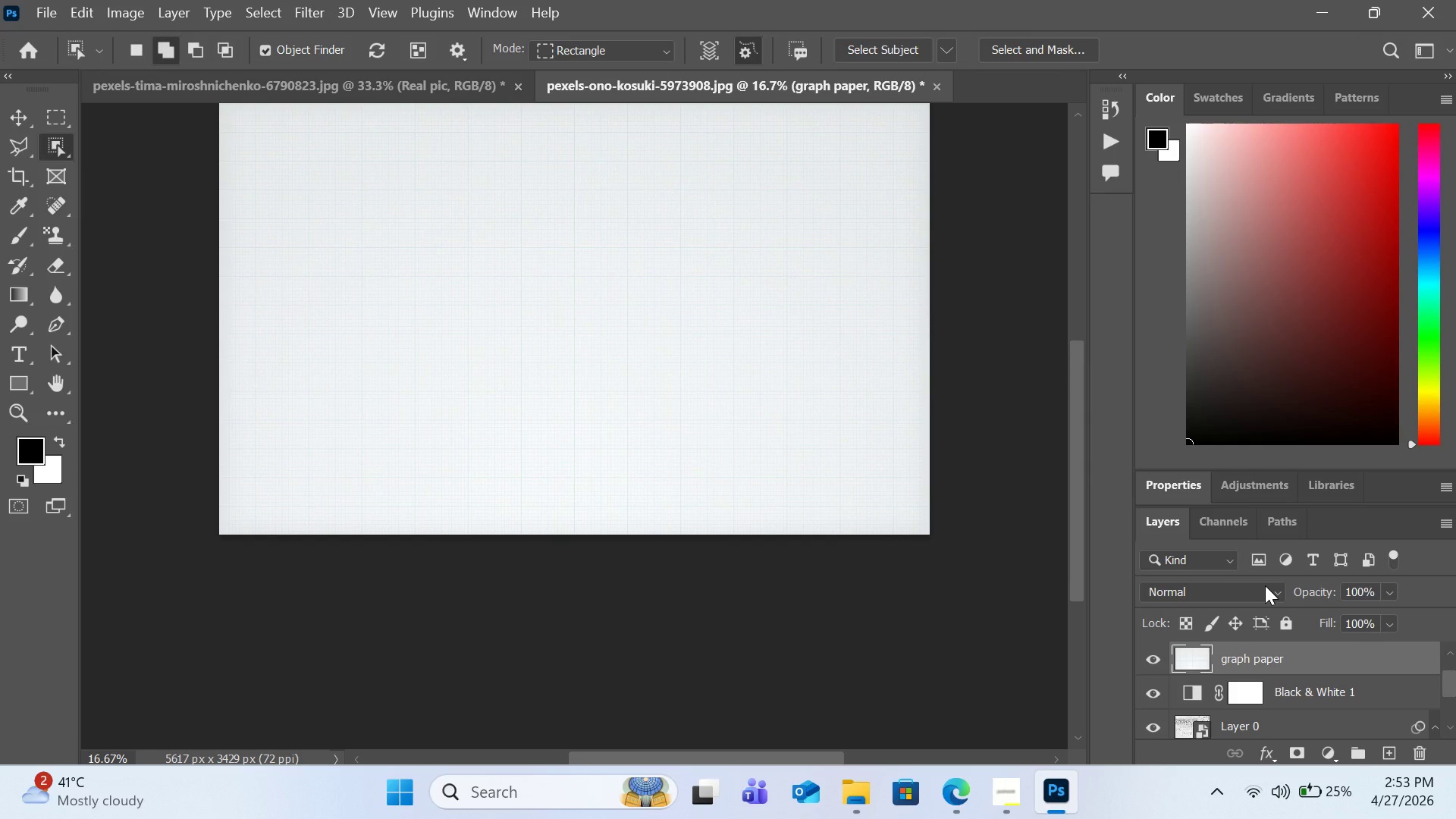 
wait(12.81)
 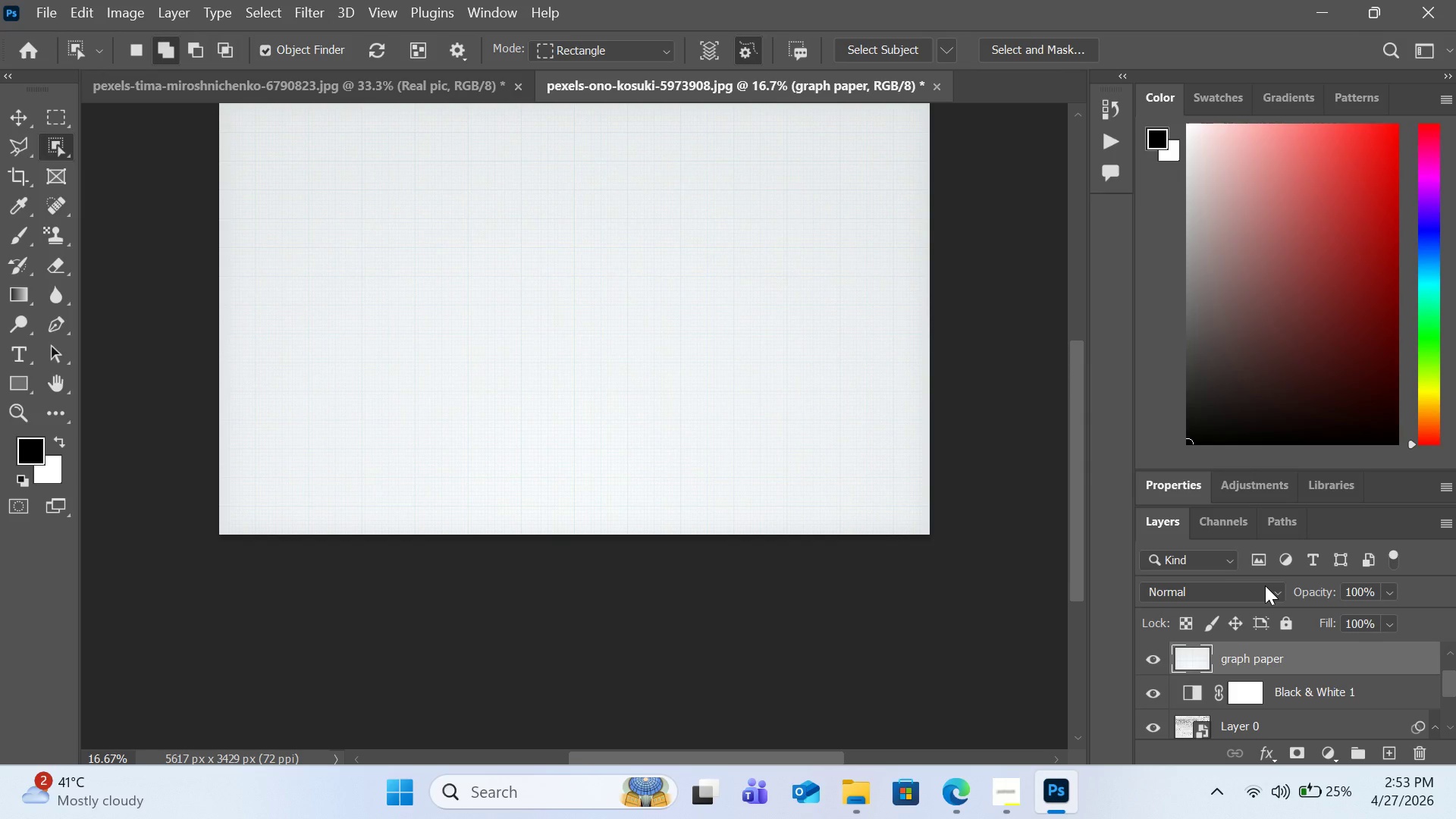 
left_click([1263, 591])
 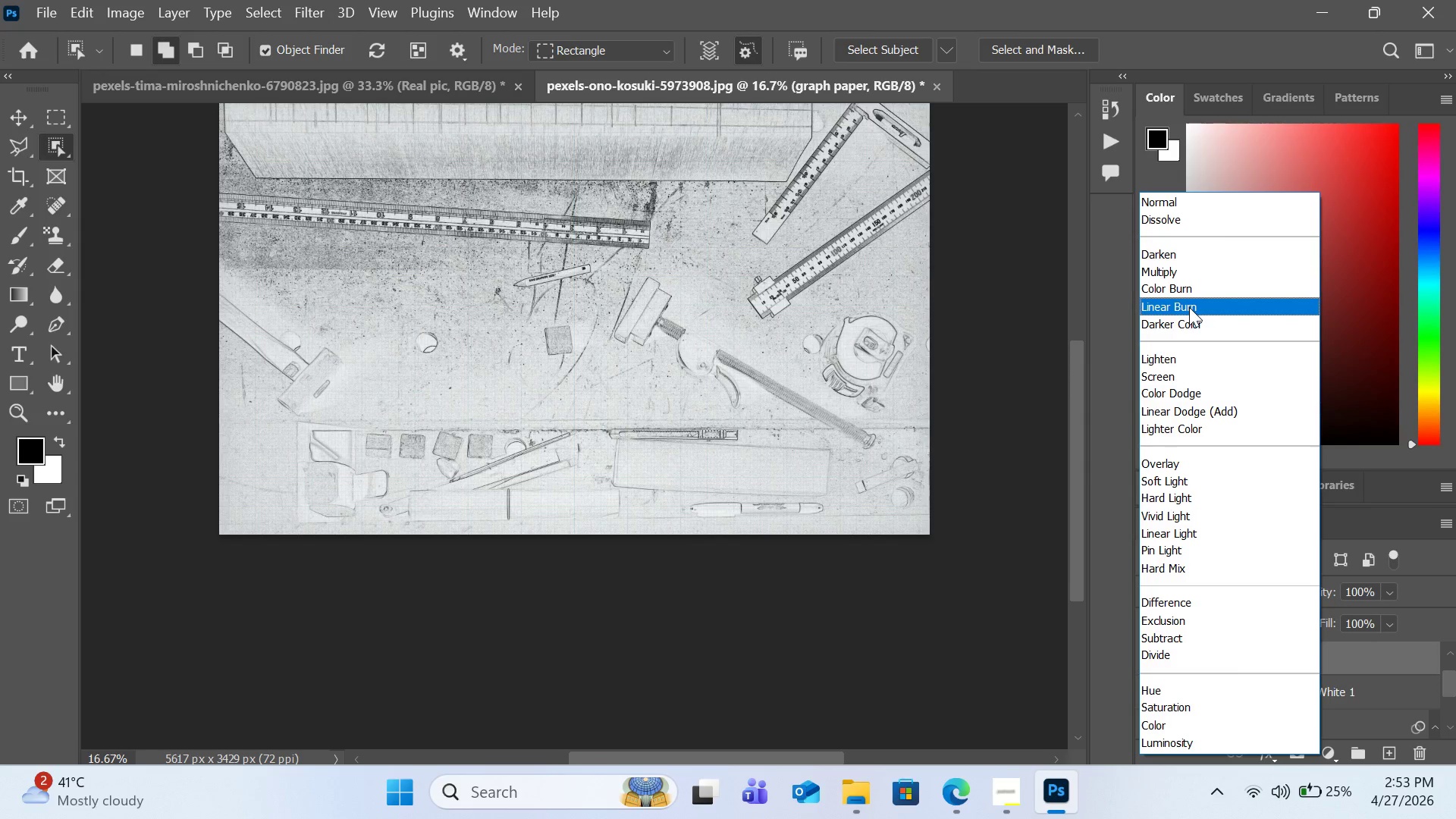 
left_click([1189, 307])
 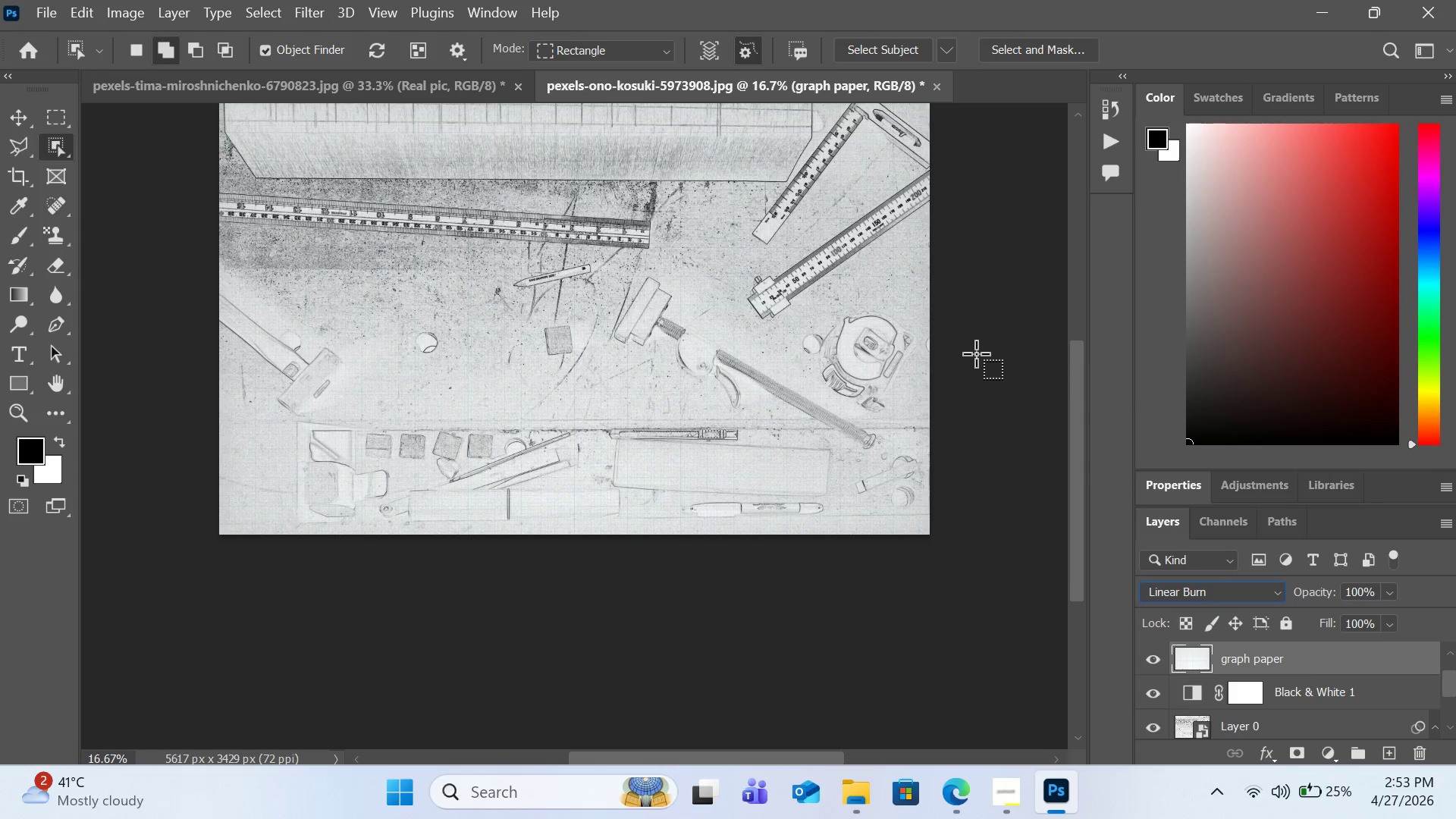 
scroll: coordinate [1018, 340], scroll_direction: up, amount: 1.0
 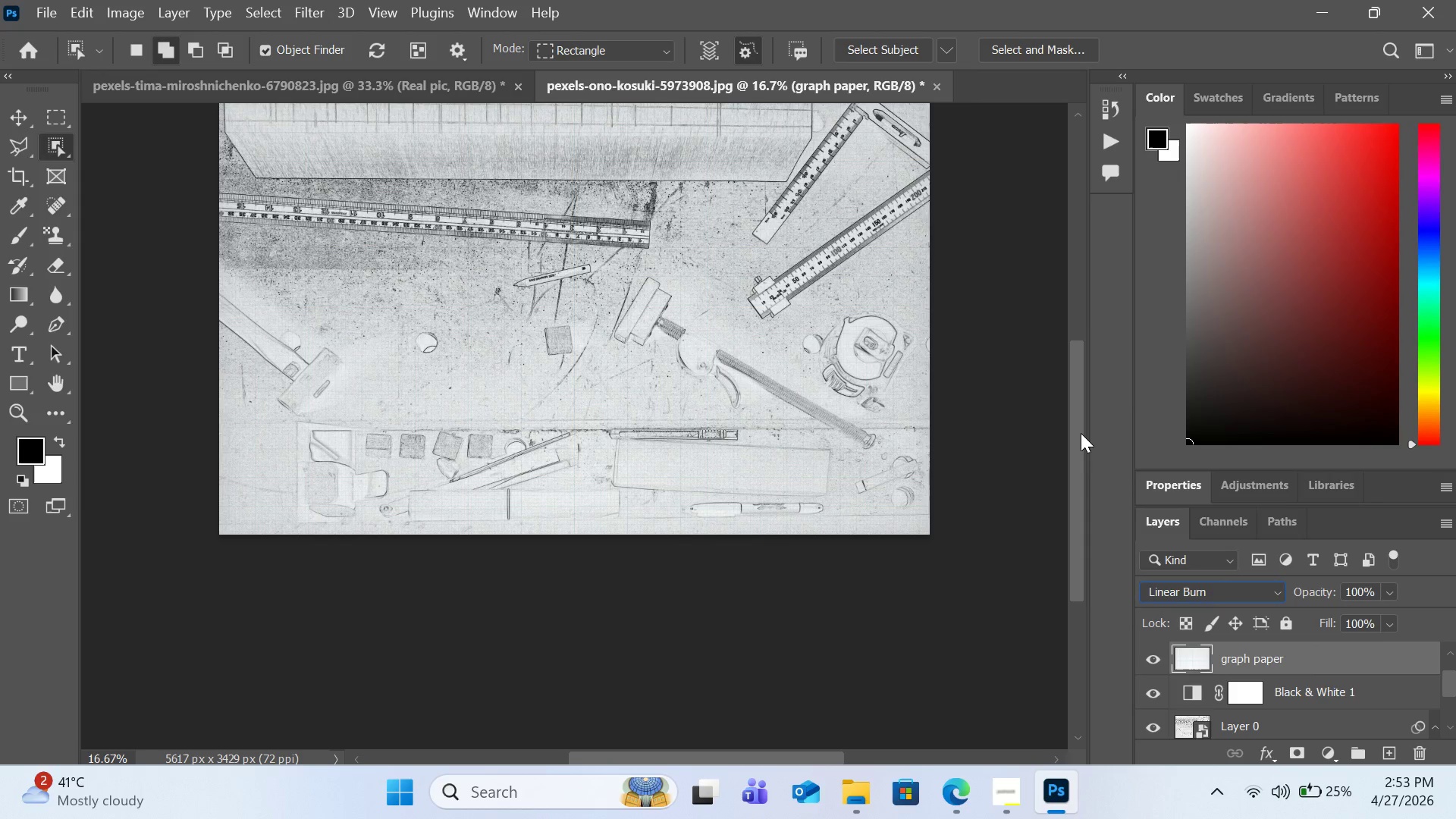 
left_click_drag(start_coordinate=[1081, 433], to_coordinate=[1080, 391])
 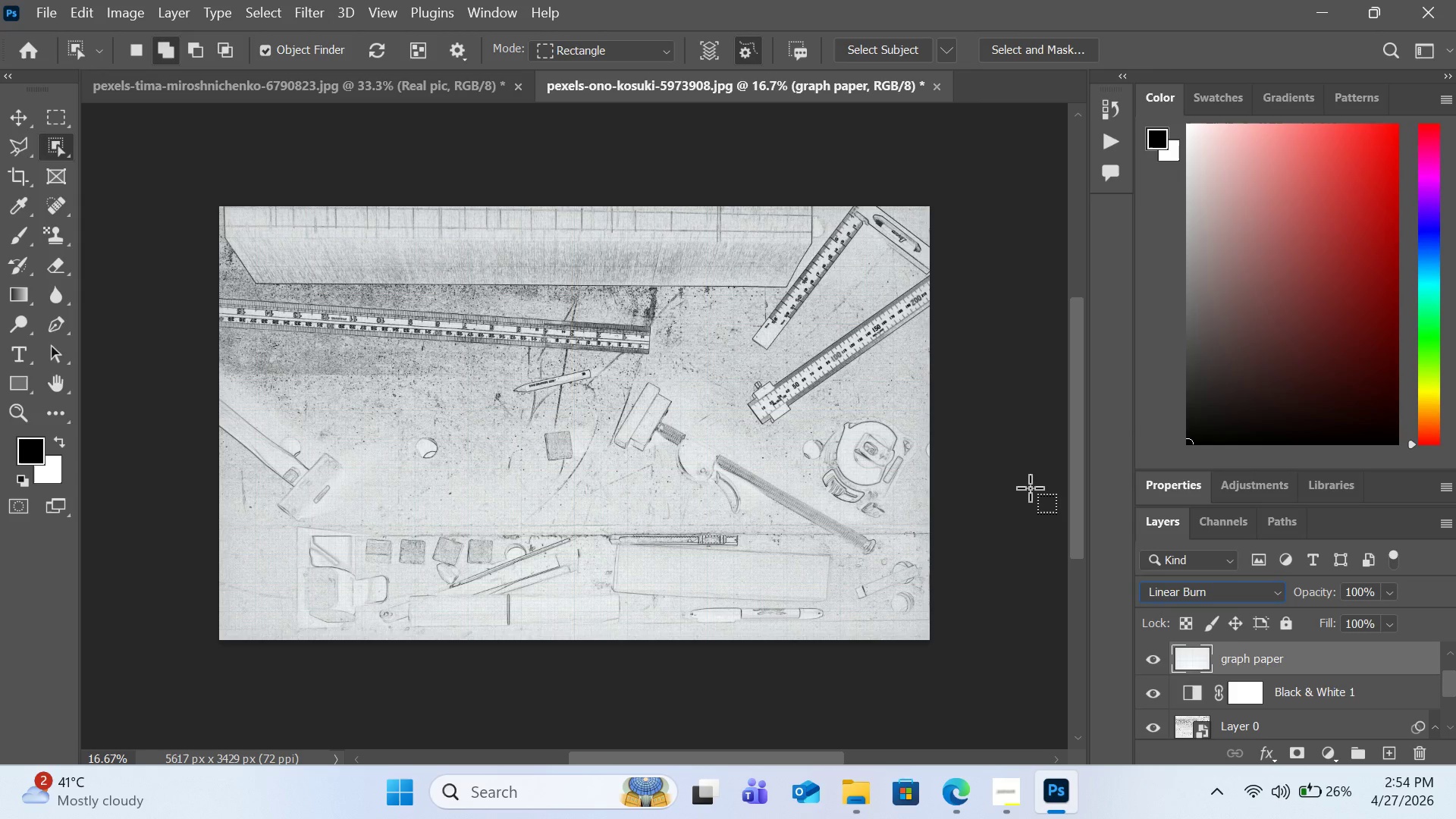 
wait(25.56)
 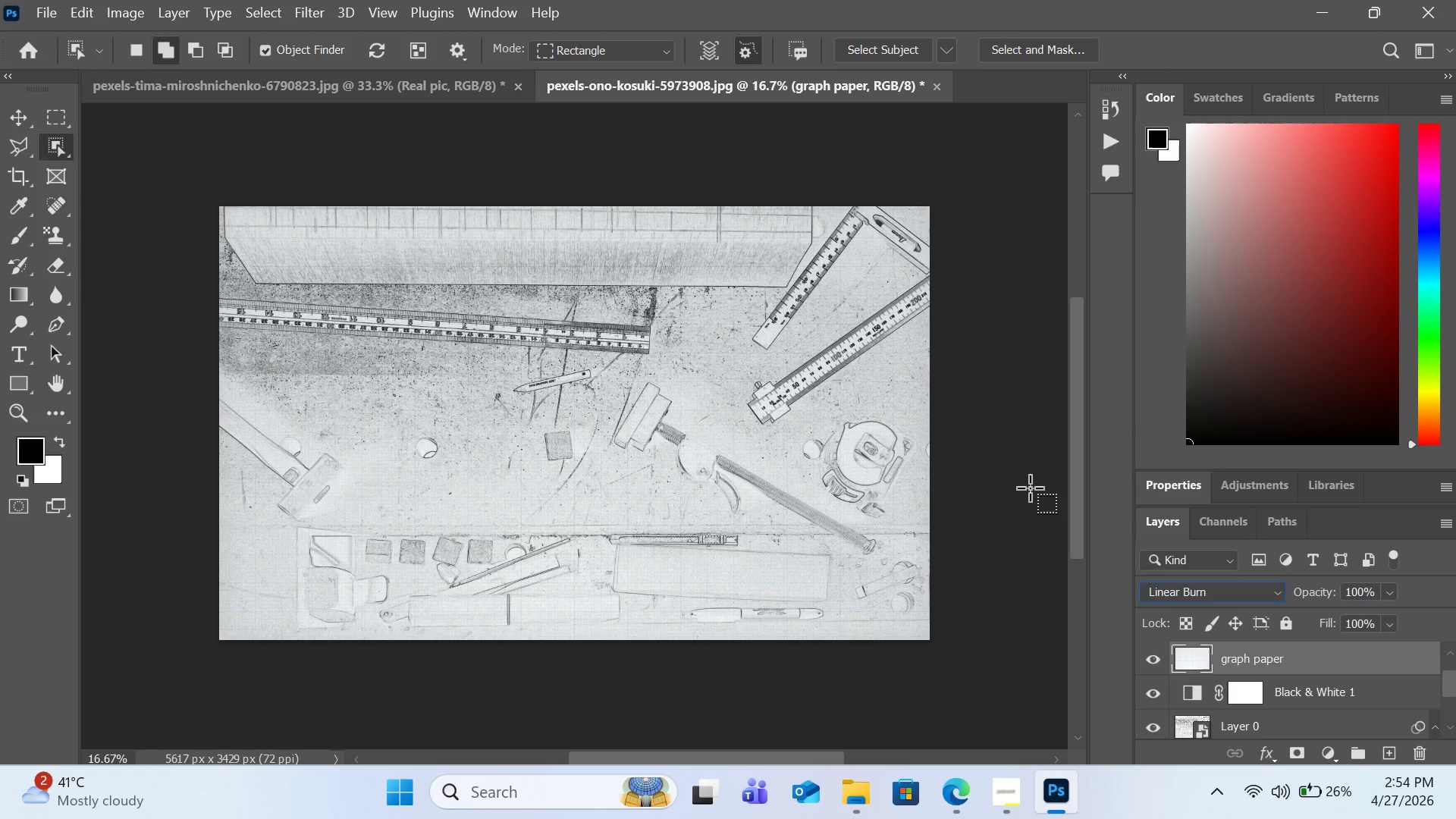 
mouse_move([977, 773])
 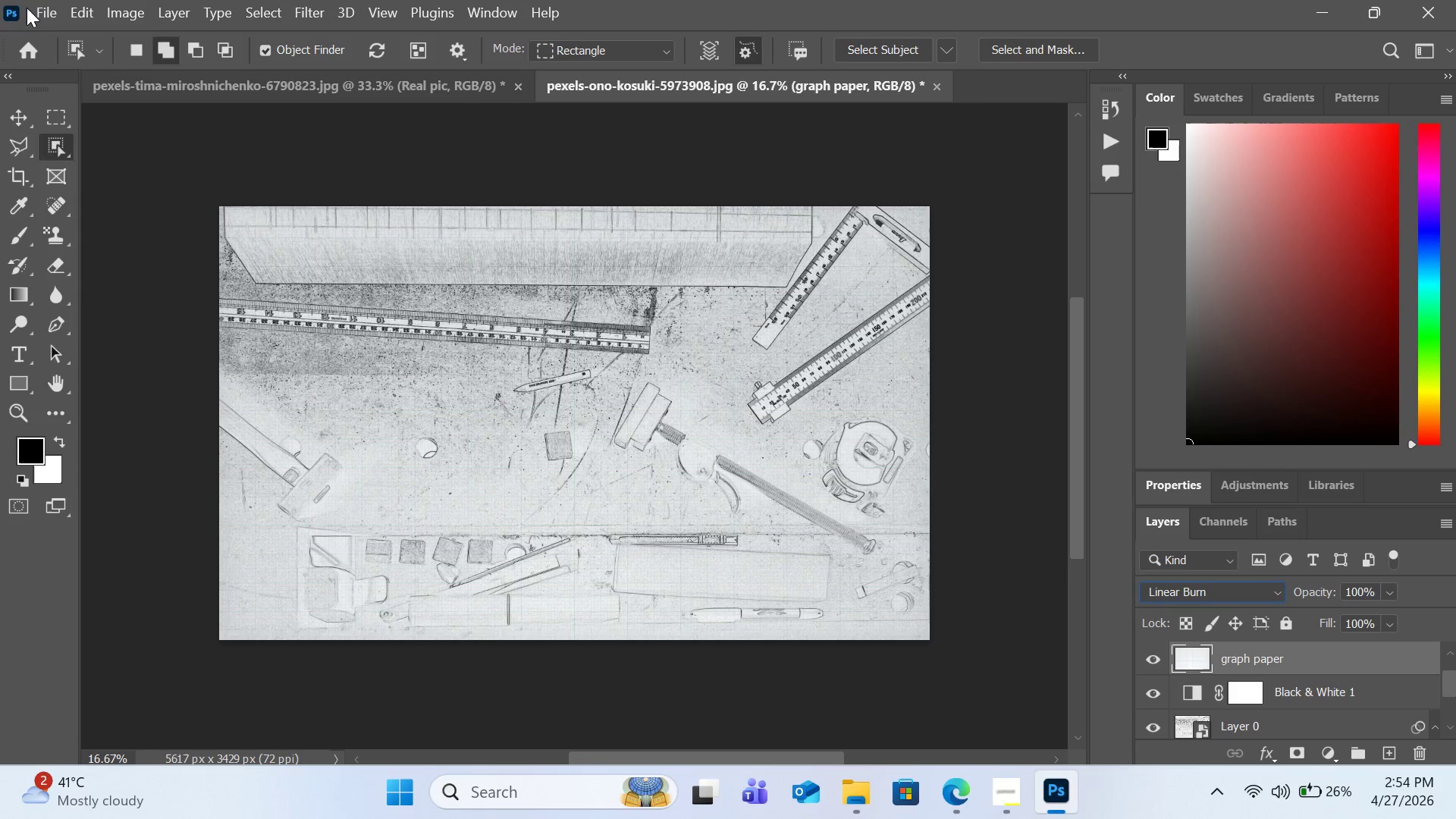 
left_click([47, 14])
 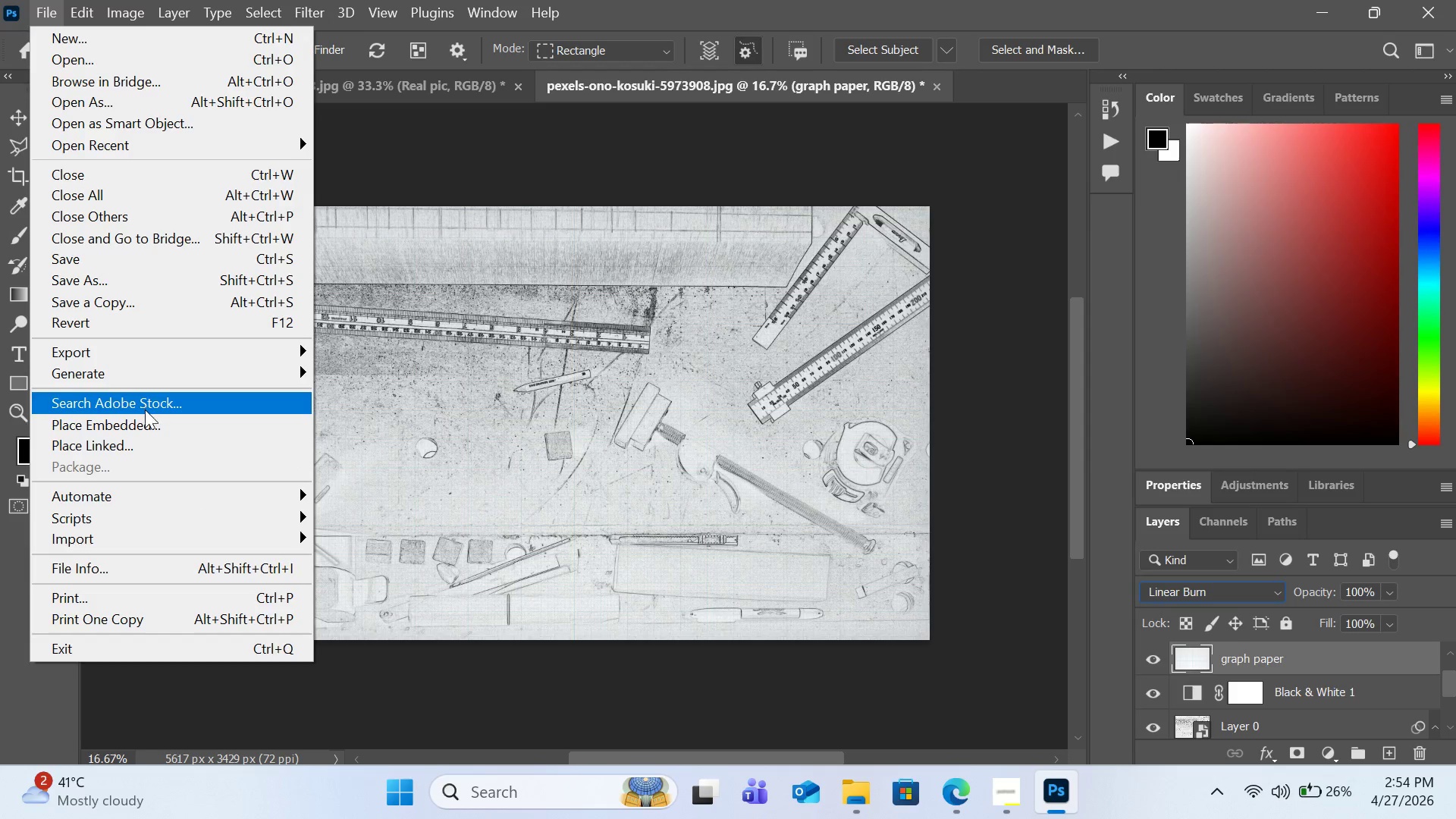 
left_click([148, 418])
 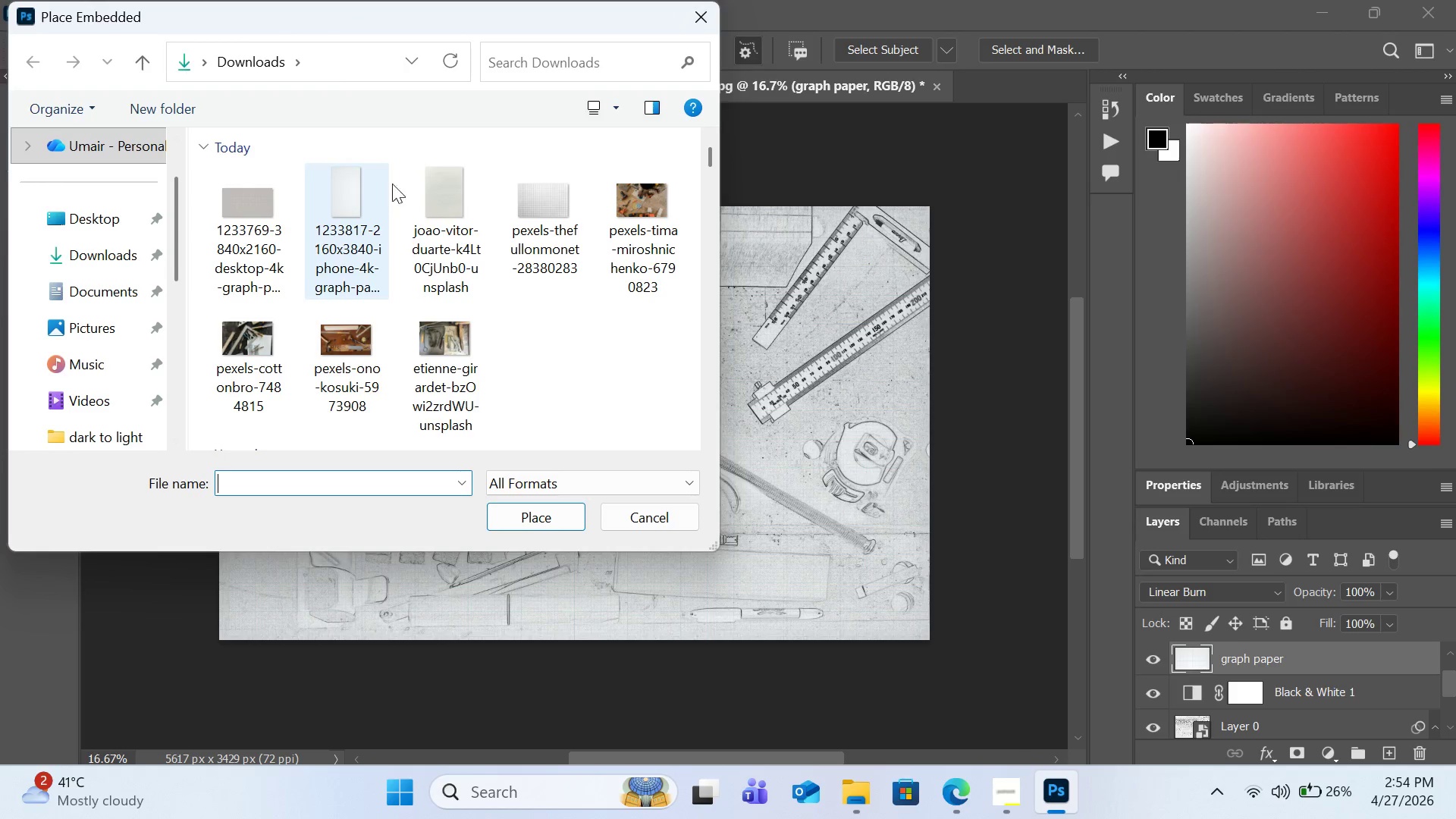 
mouse_move([378, 209])
 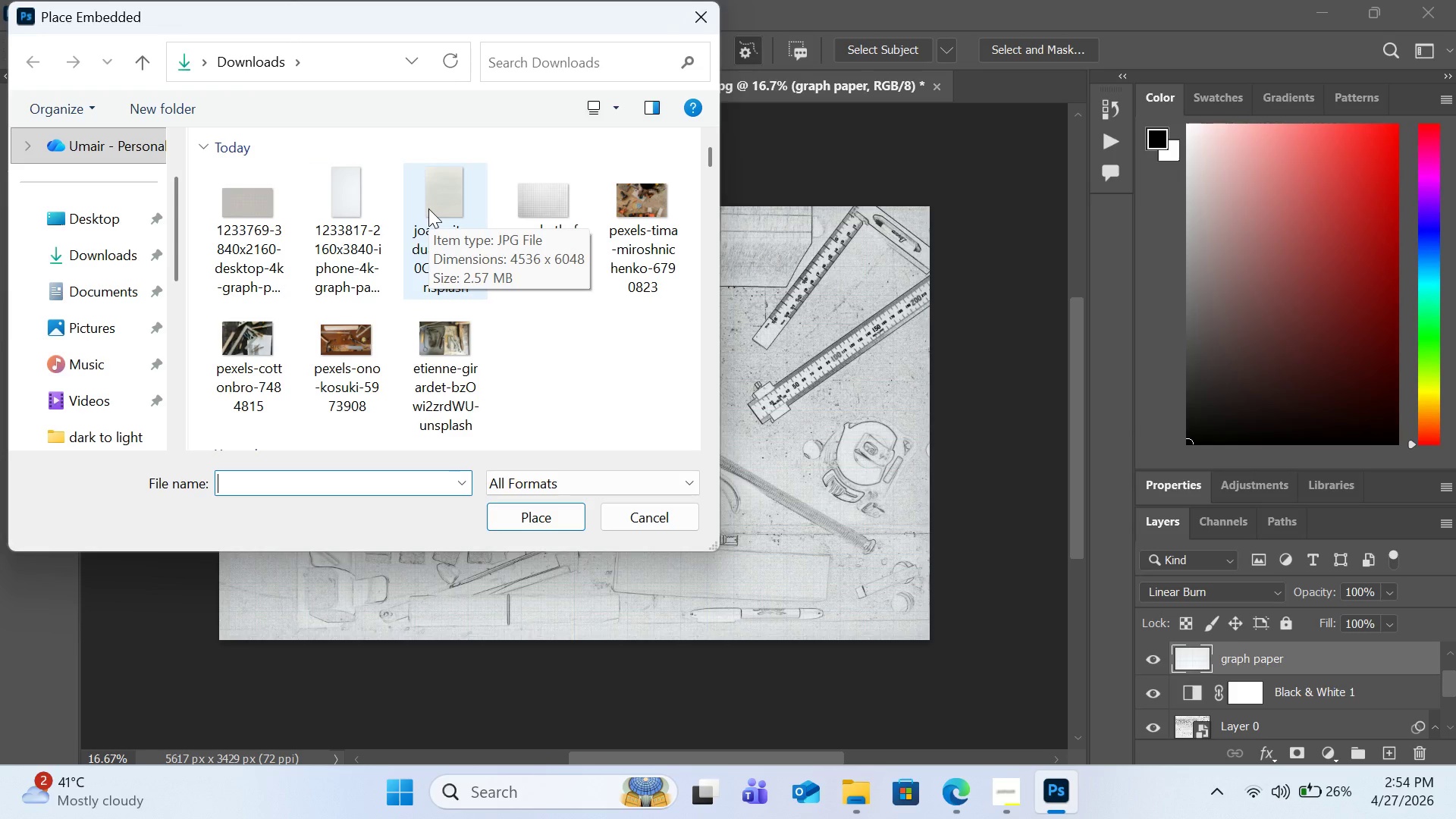 
right_click([428, 209])
 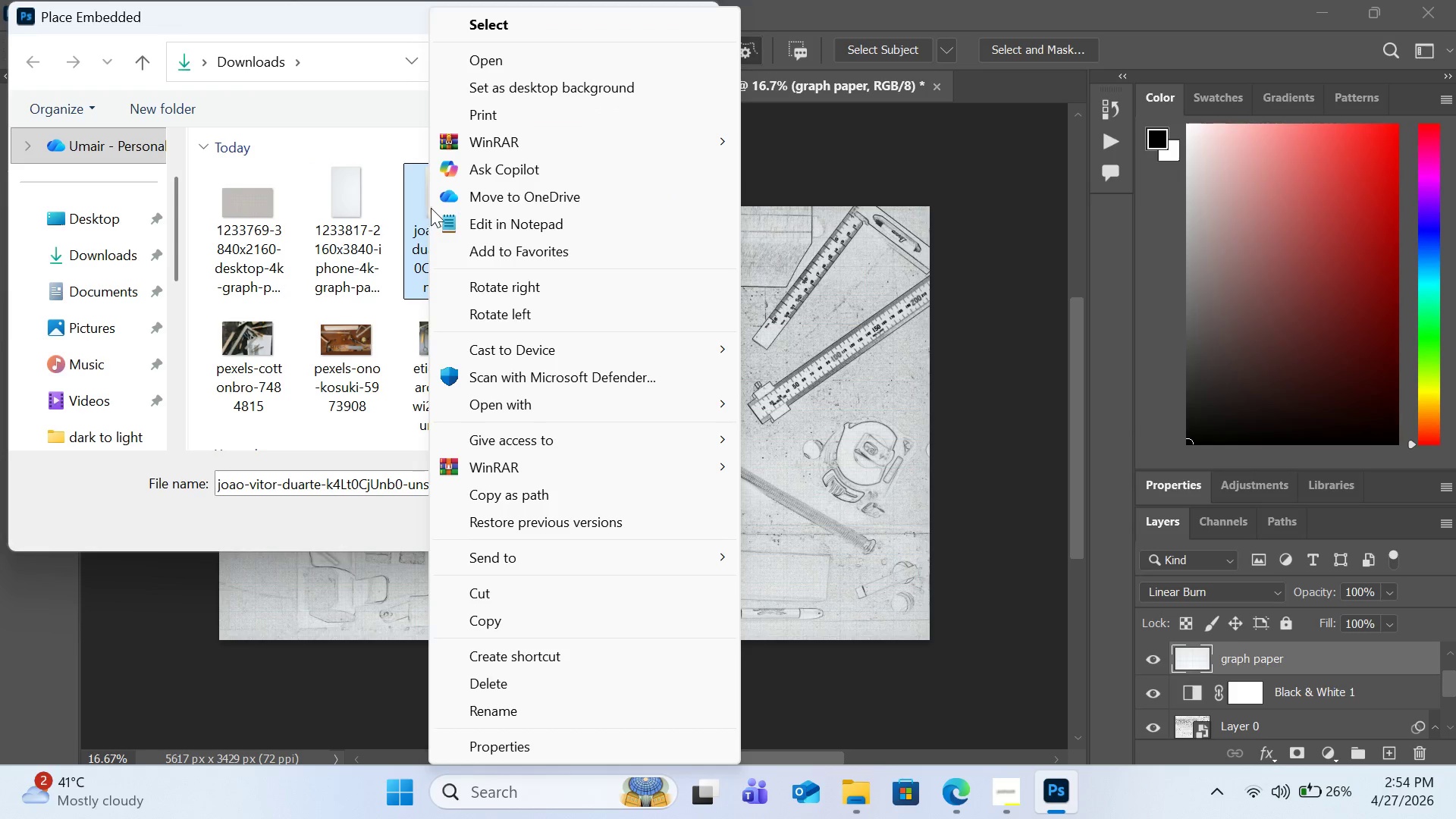 
left_click([573, 60])
 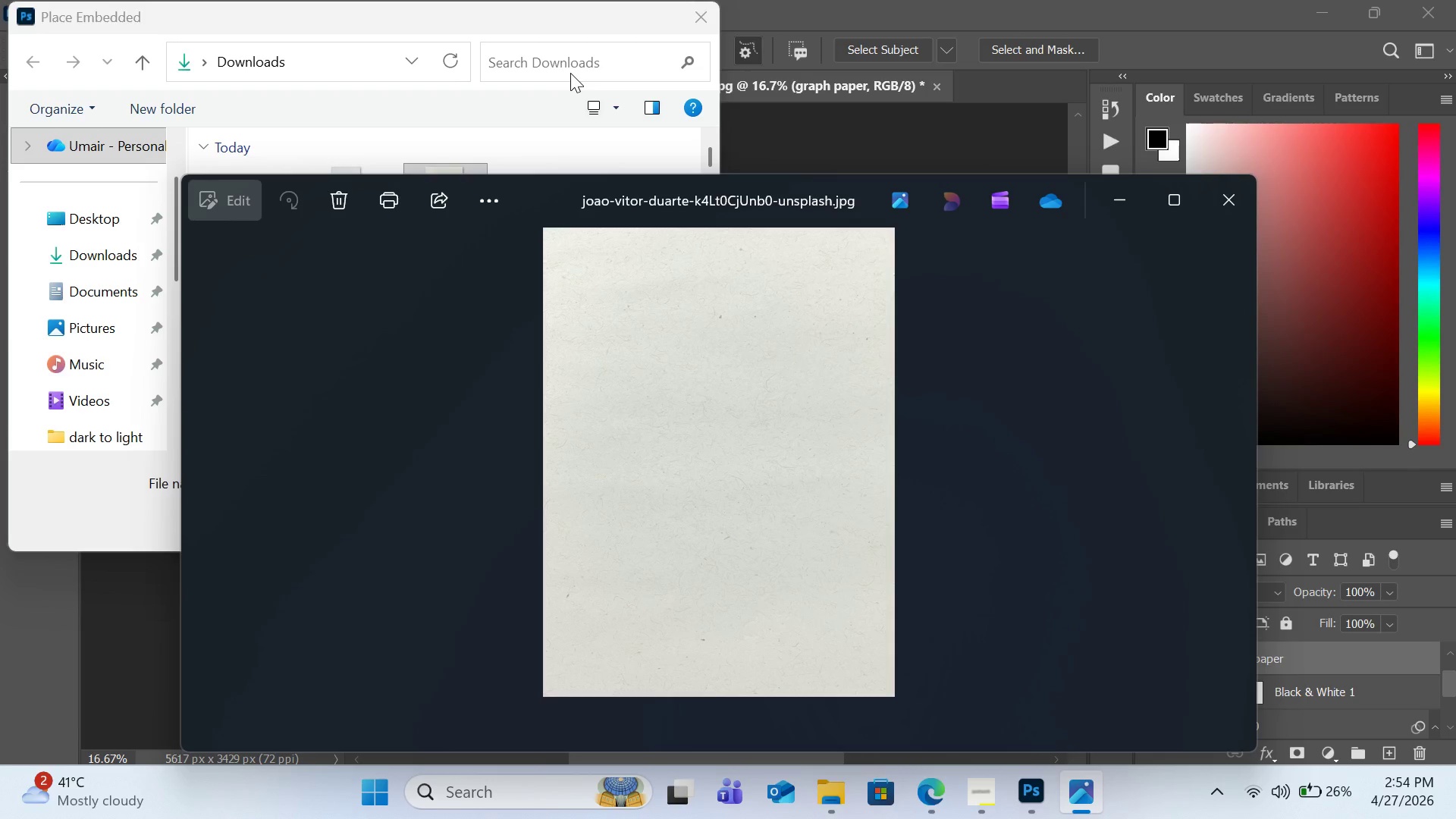 
wait(5.41)
 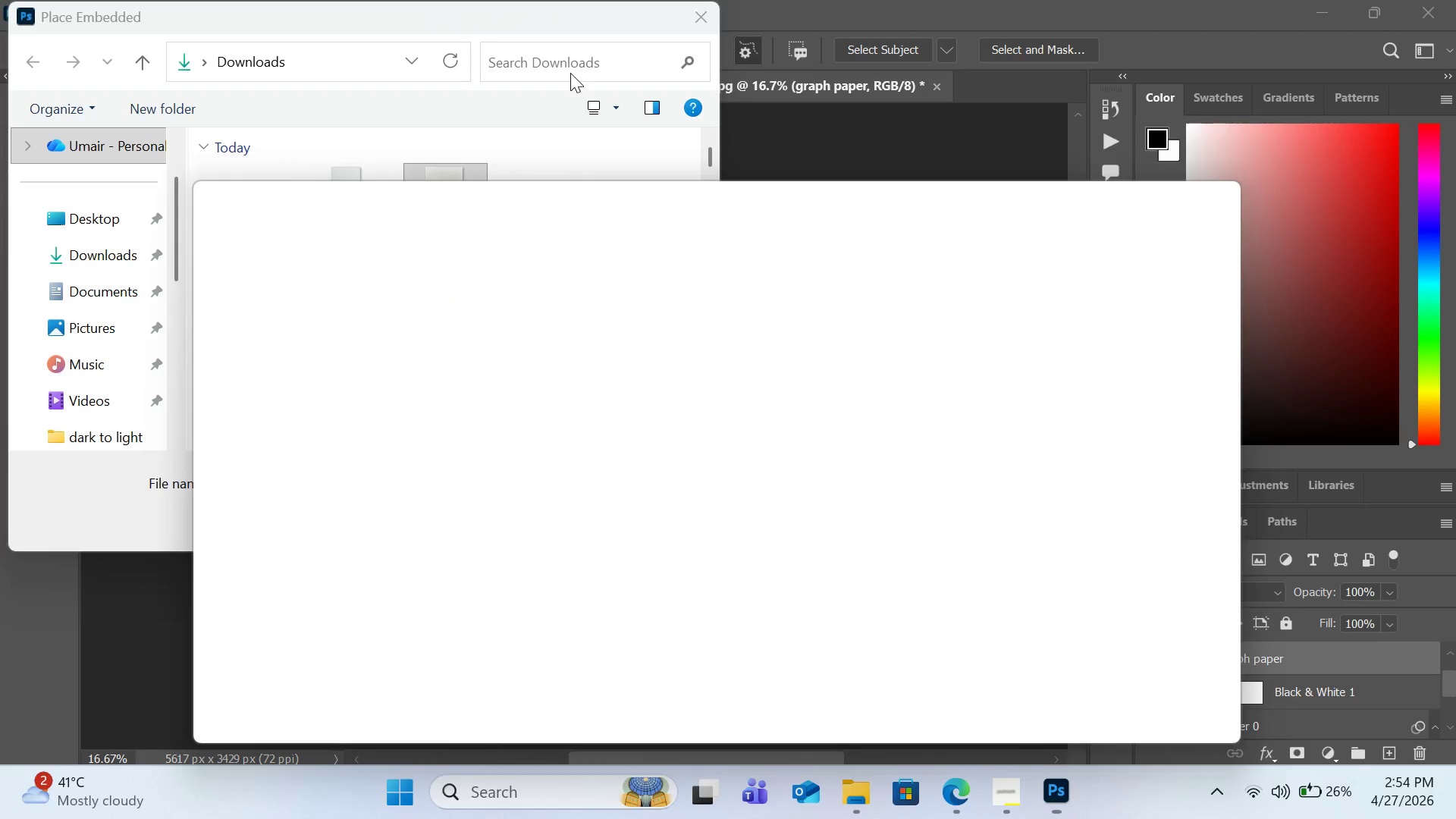 
left_click([1222, 216])
 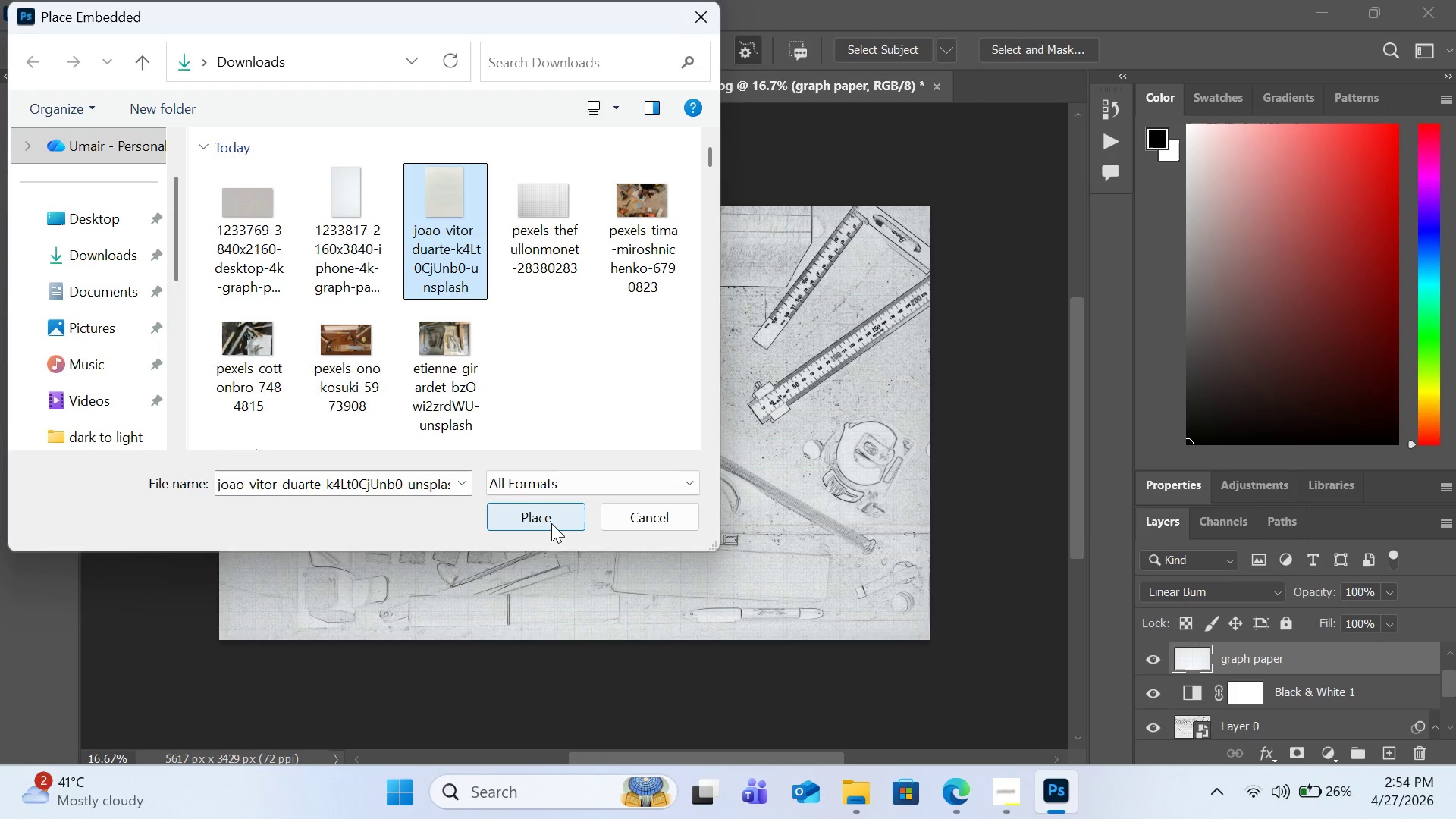 
left_click([551, 523])
 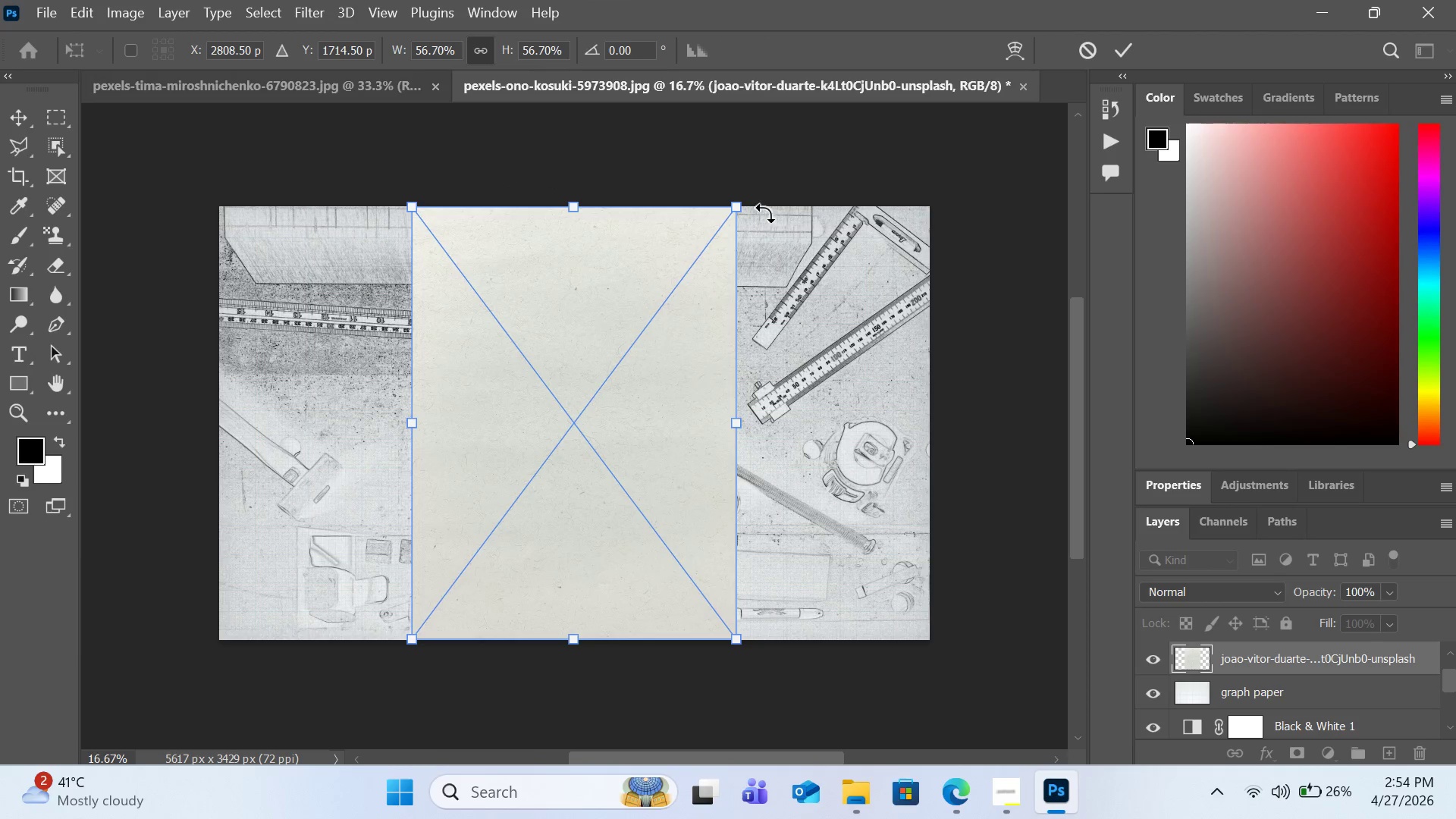 
hold_key(key=ShiftLeft, duration=3.39)
left_click_drag(start_coordinate=[749, 187], to_coordinate=[902, 619])
 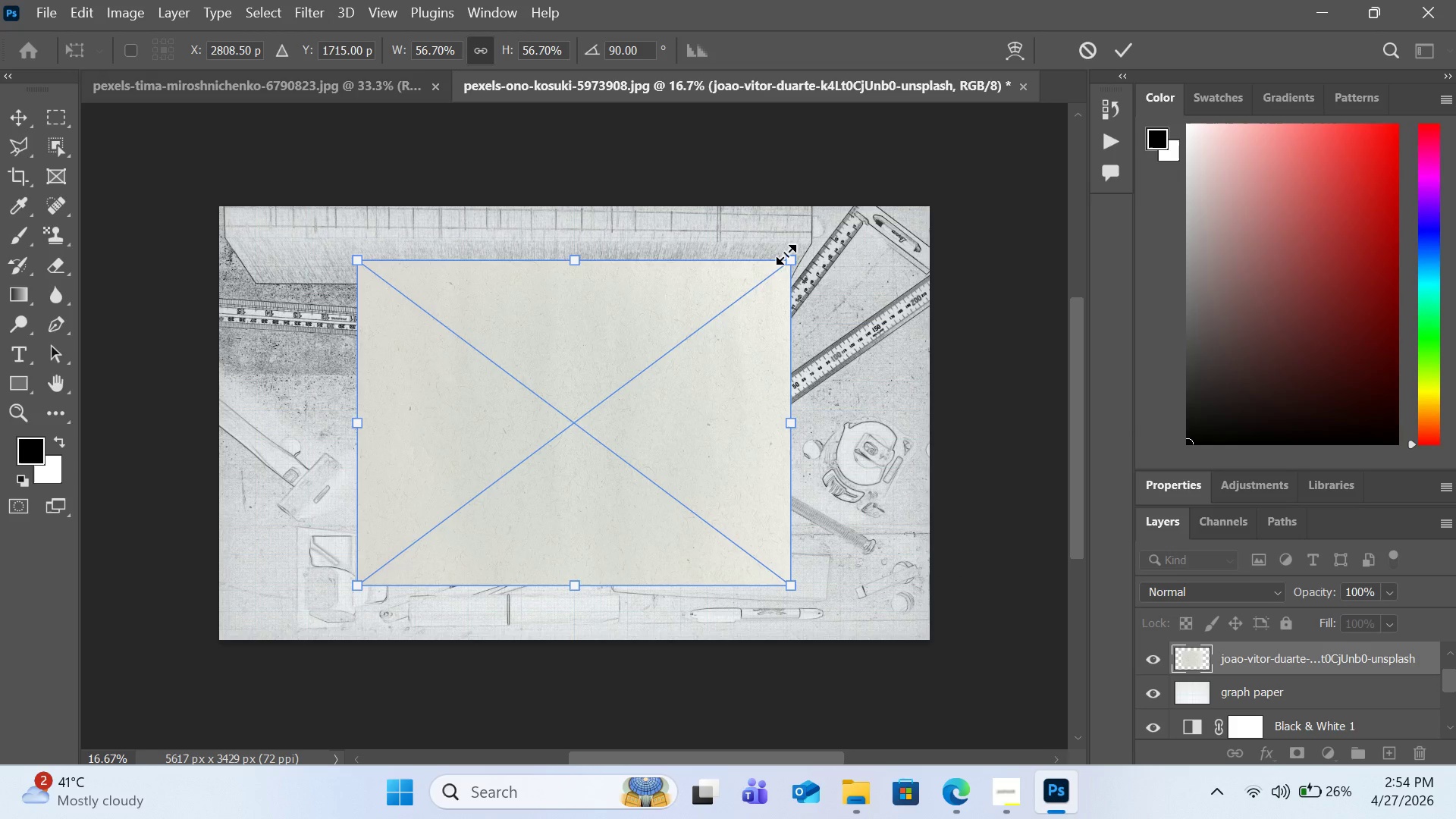 
hold_key(key=ShiftLeft, duration=5.09)
left_click_drag(start_coordinate=[787, 254], to_coordinate=[928, 203])
 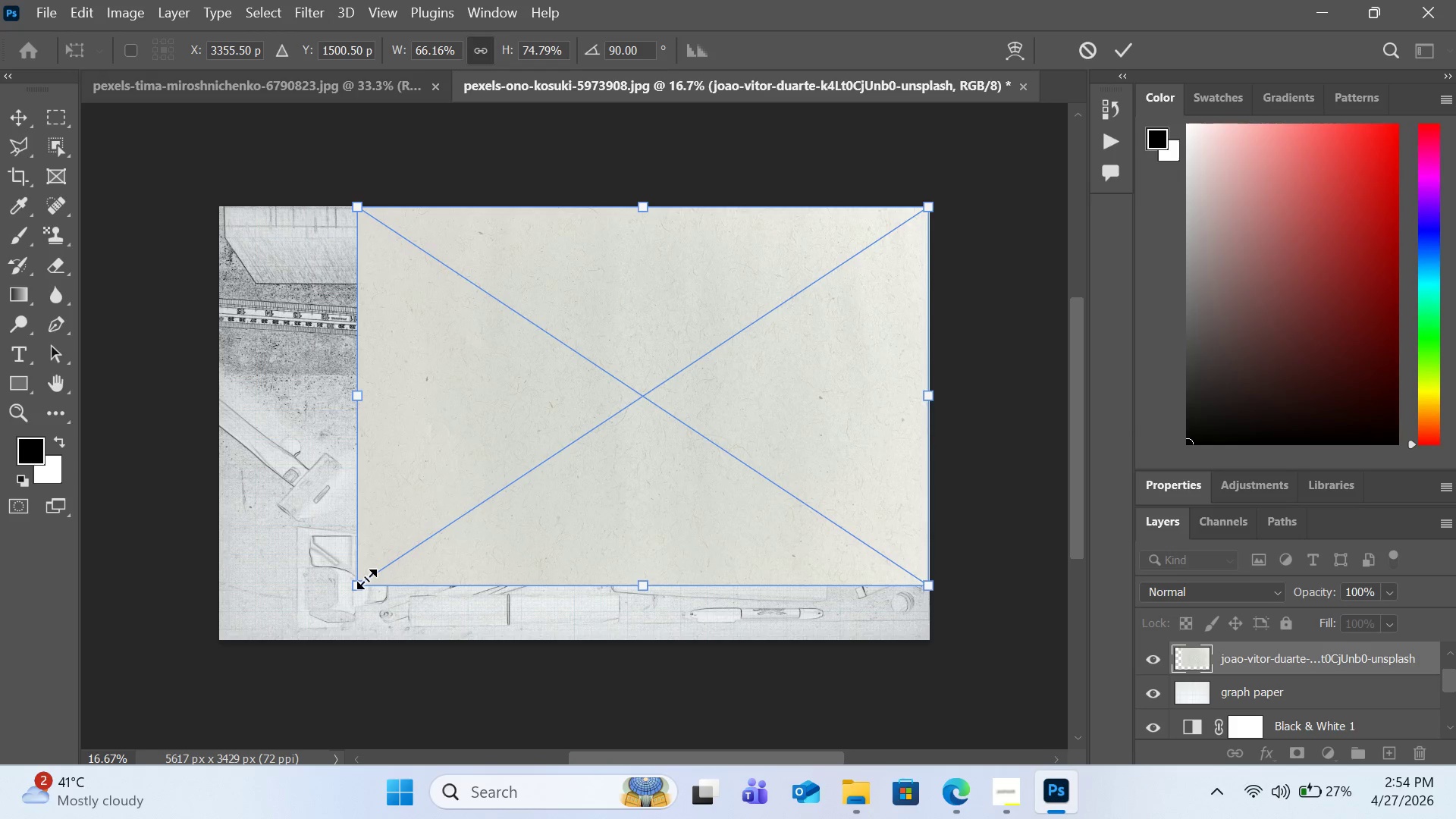 
left_click_drag(start_coordinate=[366, 579], to_coordinate=[231, 601])
 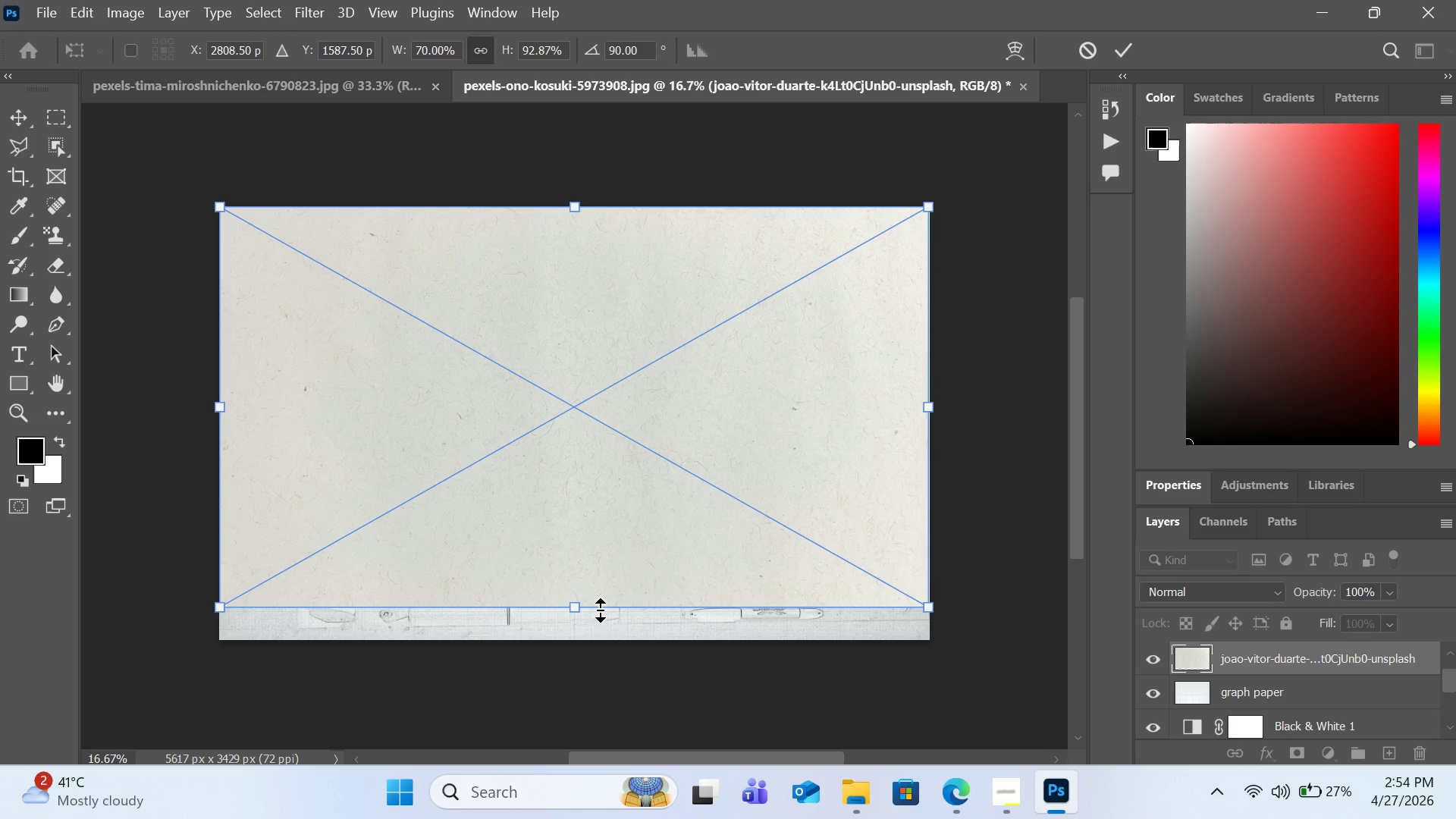 
left_click_drag(start_coordinate=[600, 610], to_coordinate=[606, 635])
 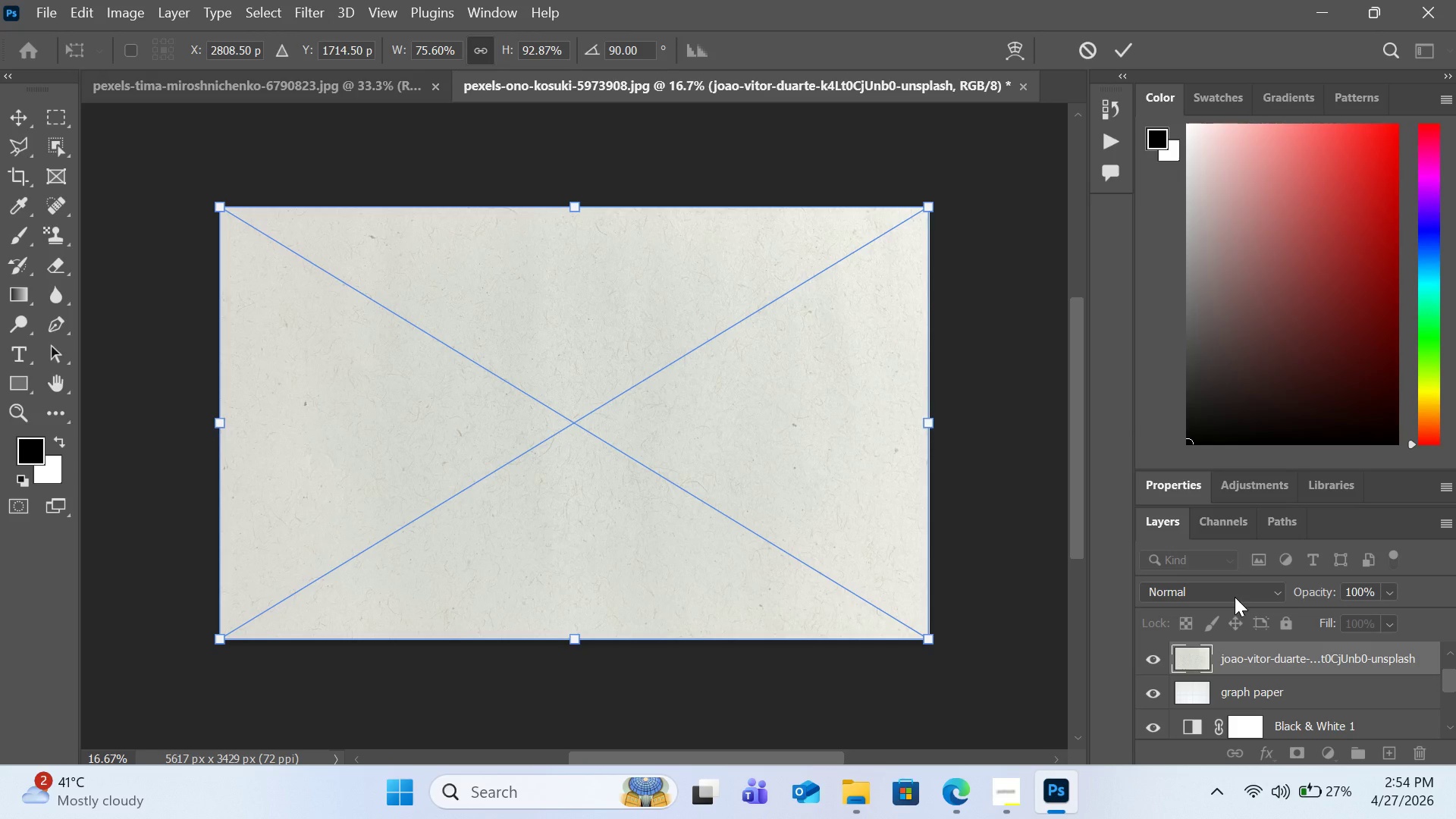 
left_click([1235, 597])
 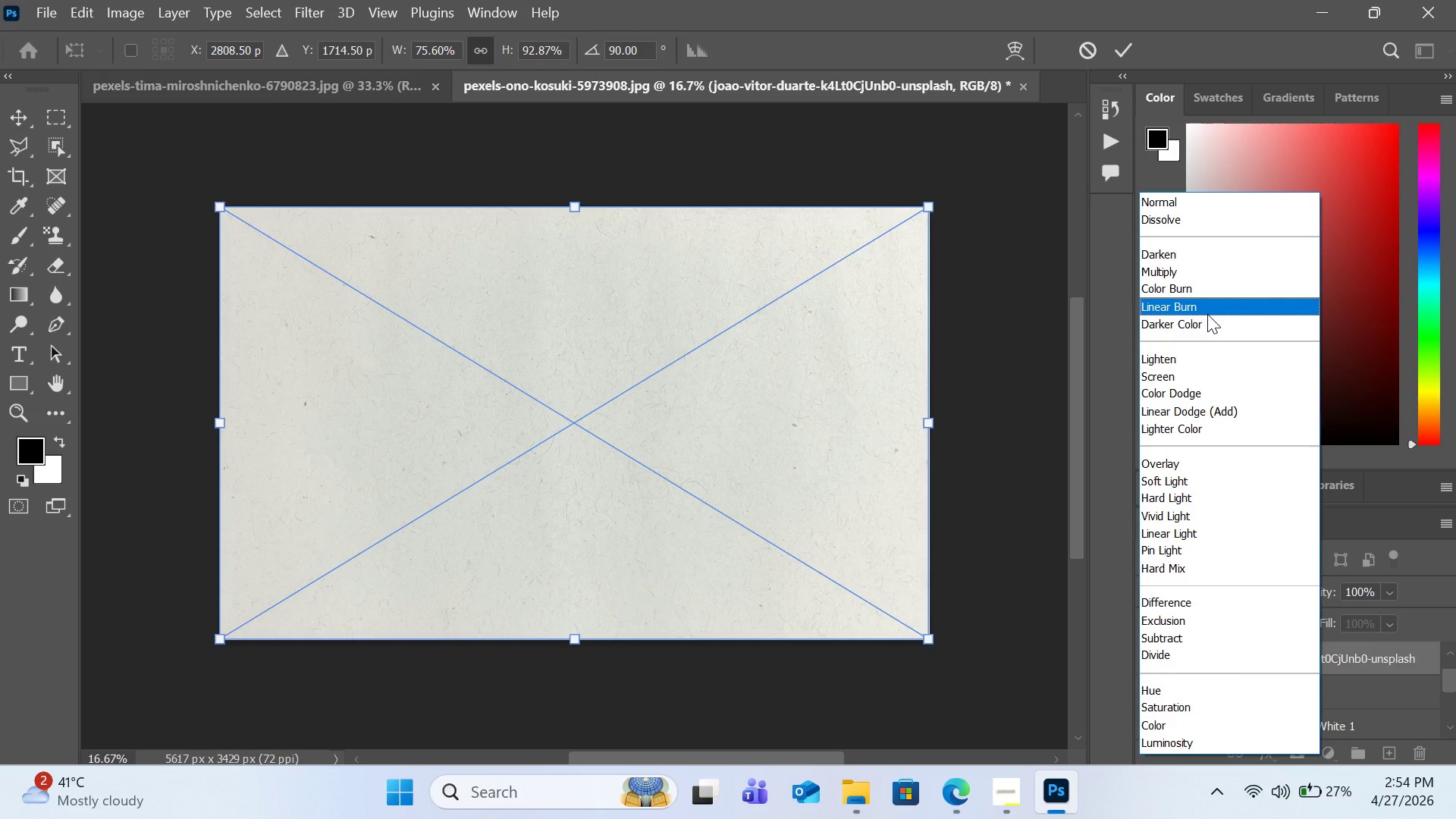 
left_click([1207, 314])
 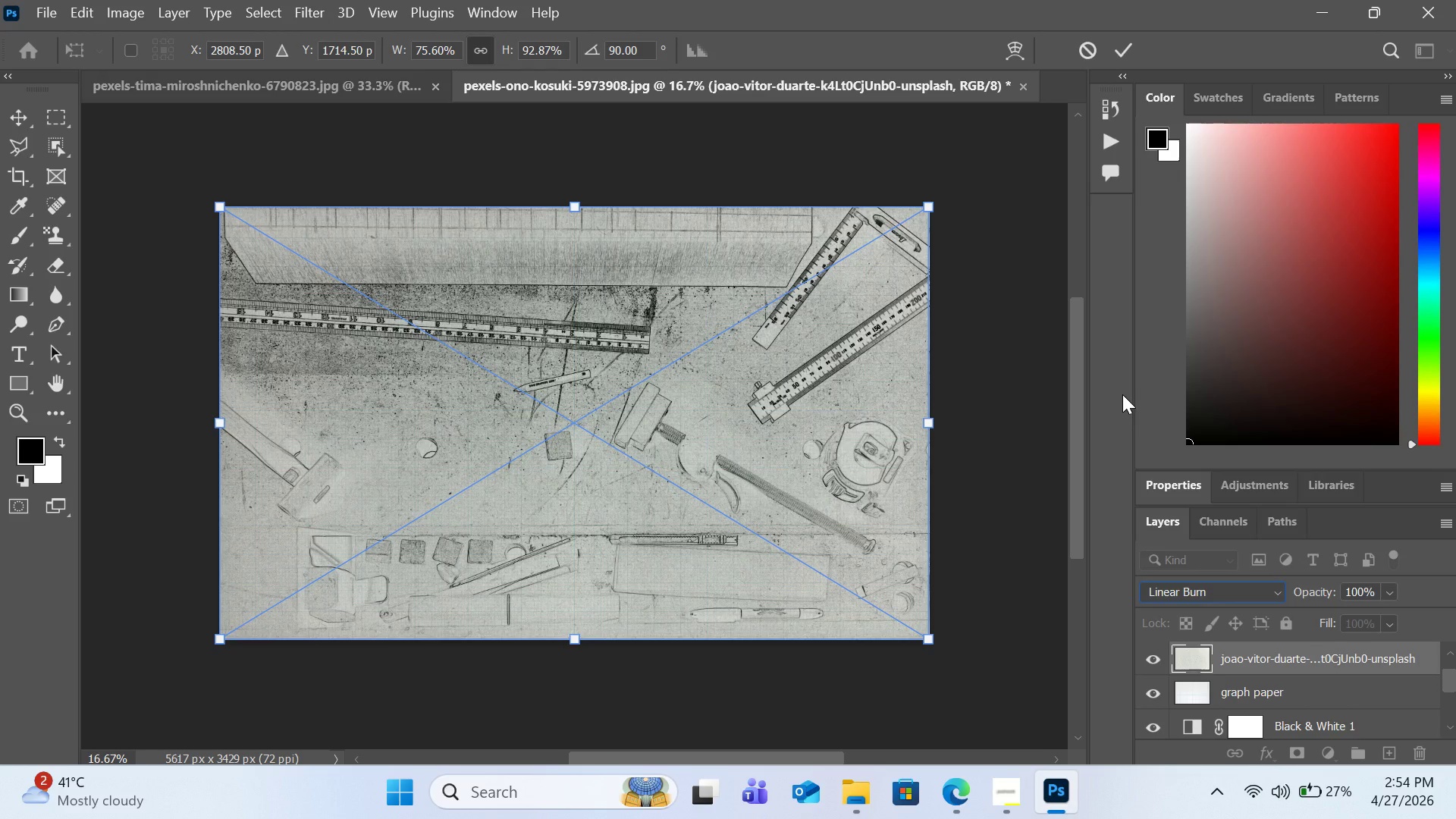 
wait(8.89)
 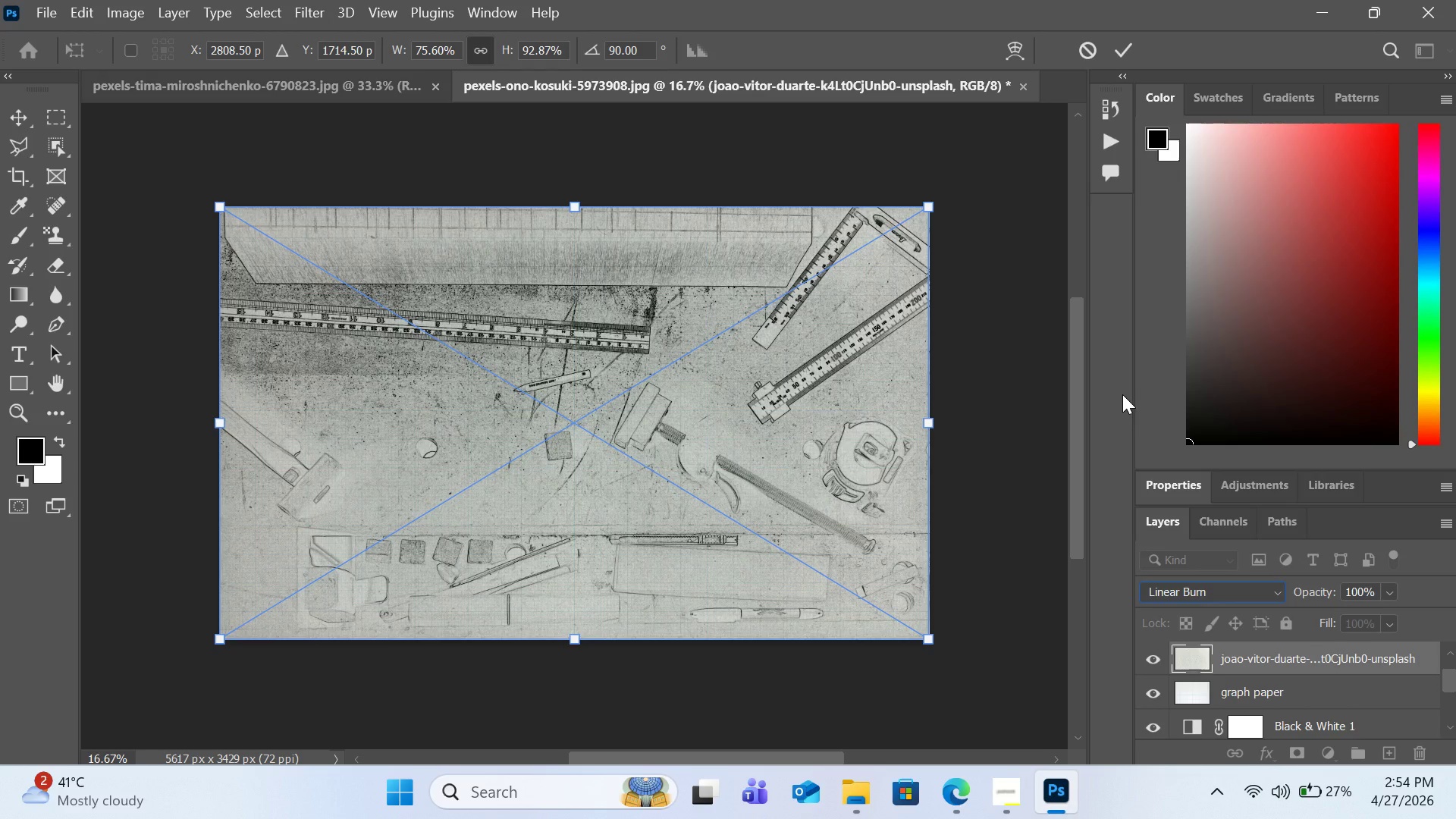 
left_click([1009, 799])